 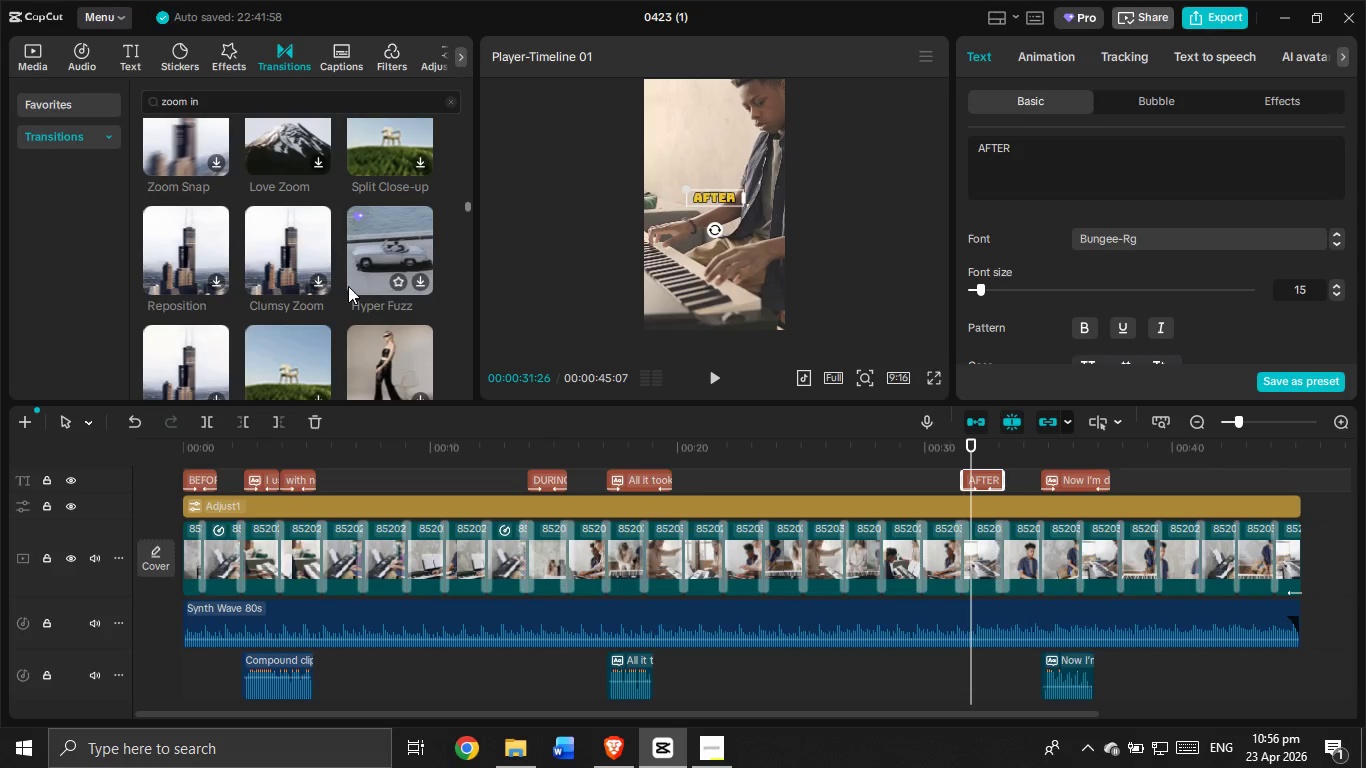 
scroll: coordinate [344, 281], scroll_direction: down, amount: 9.0
 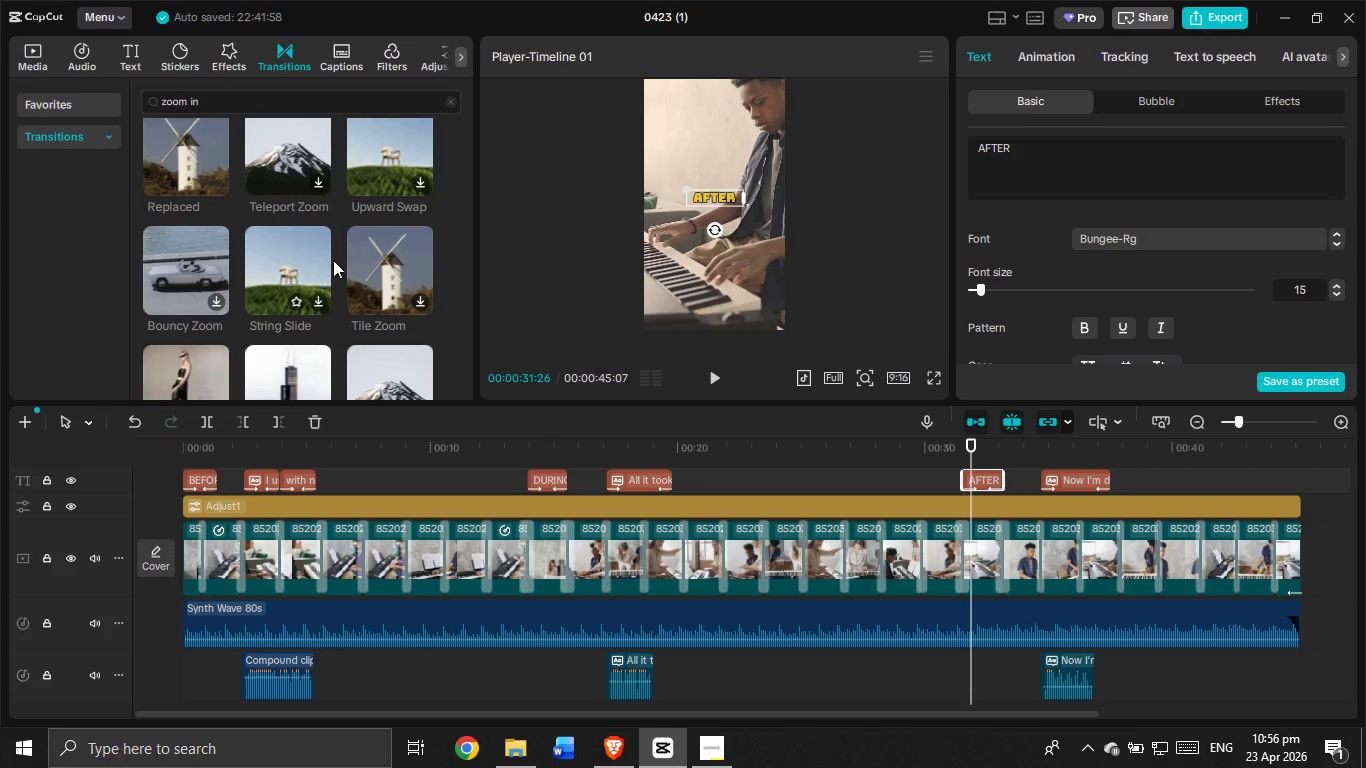 
mouse_move([370, 262])
 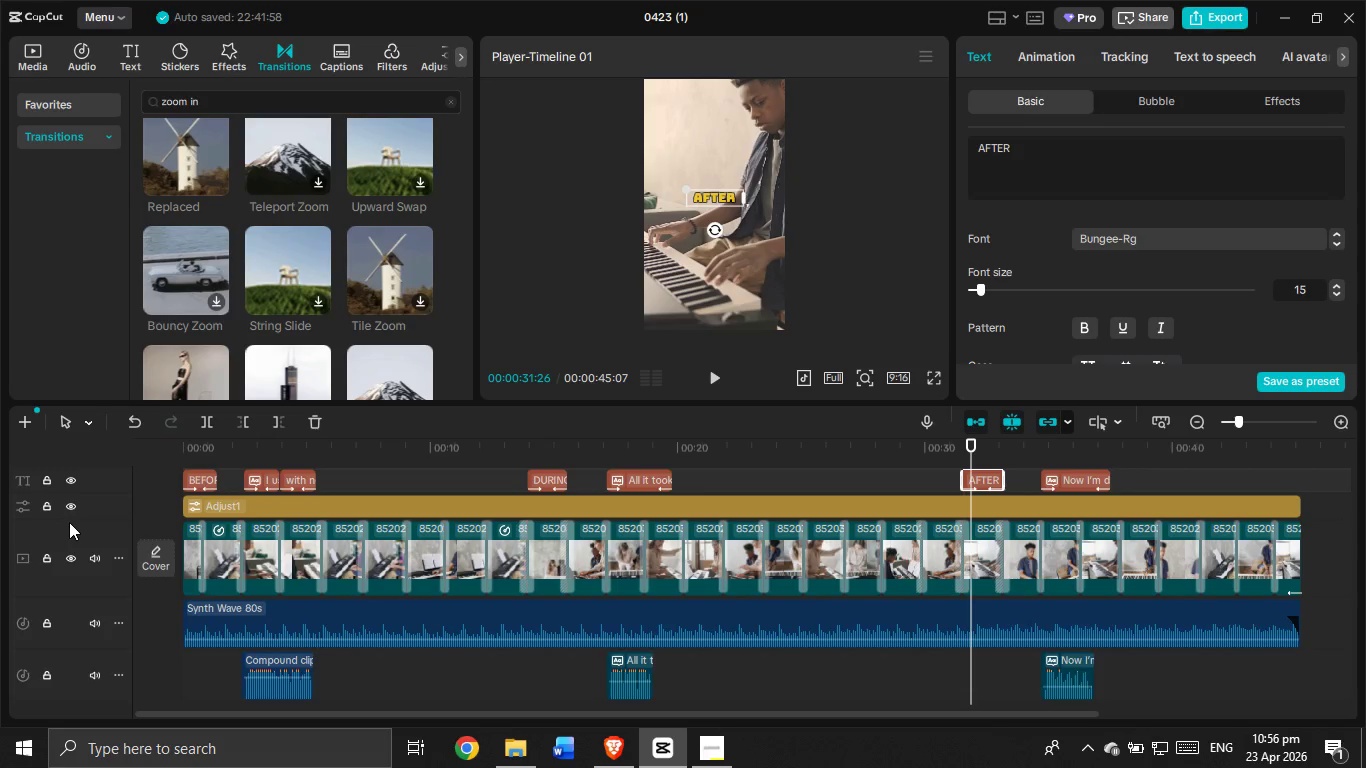 
wait(5.38)
 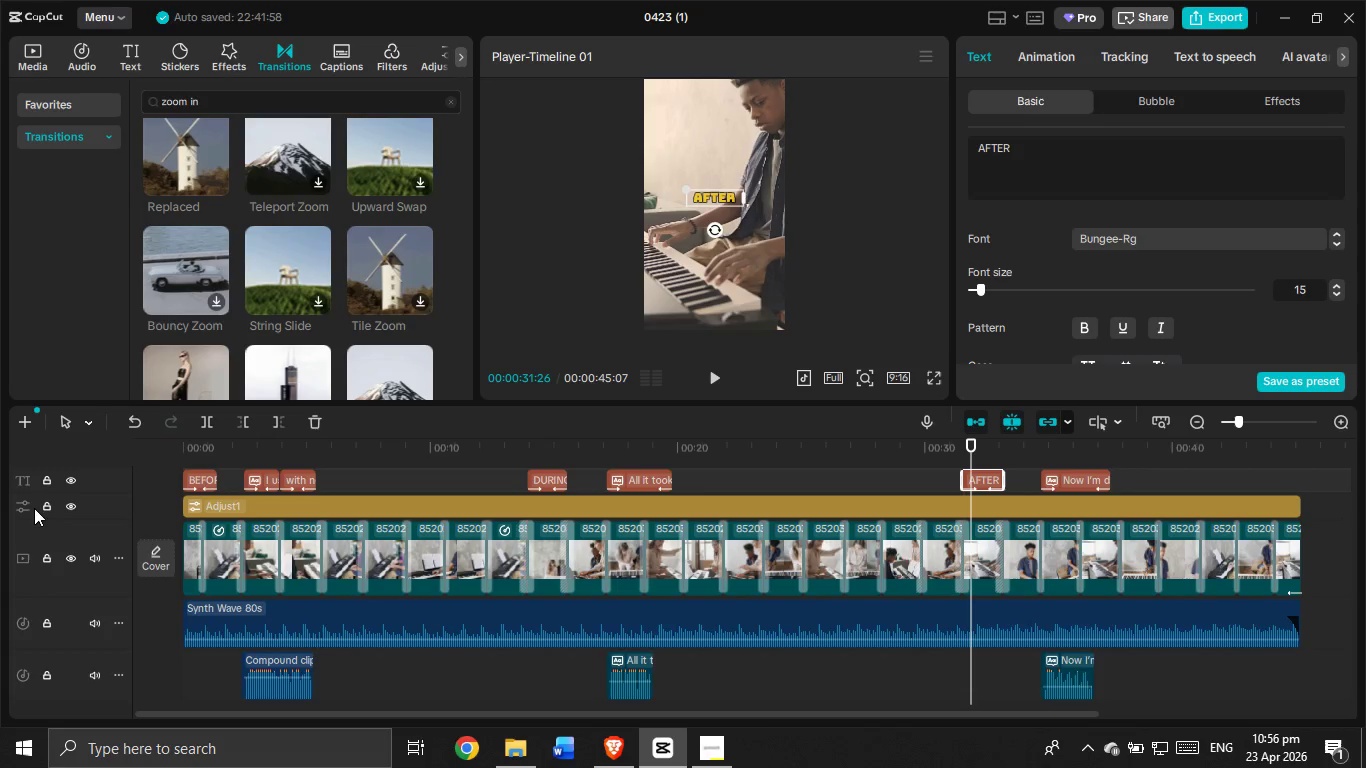 
scroll: coordinate [302, 319], scroll_direction: down, amount: 19.0
 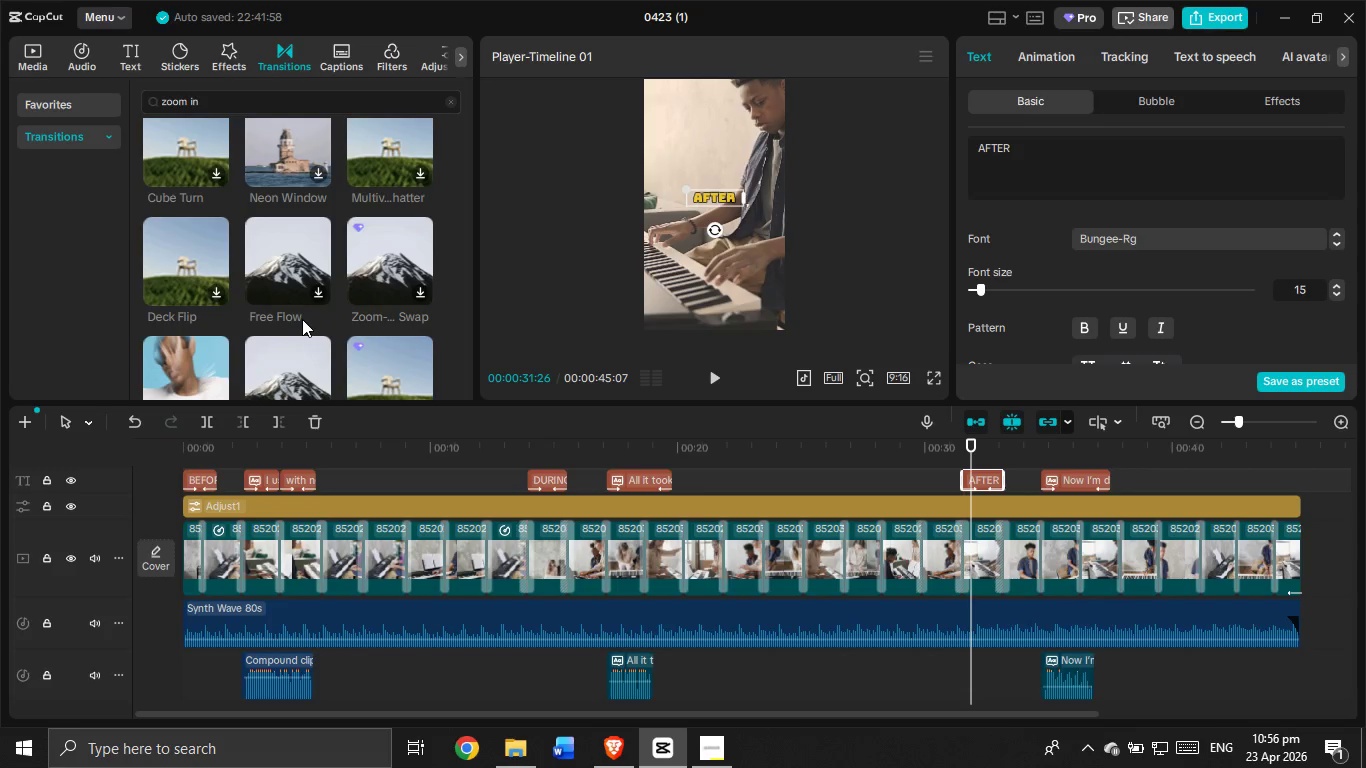 
wait(12.21)
 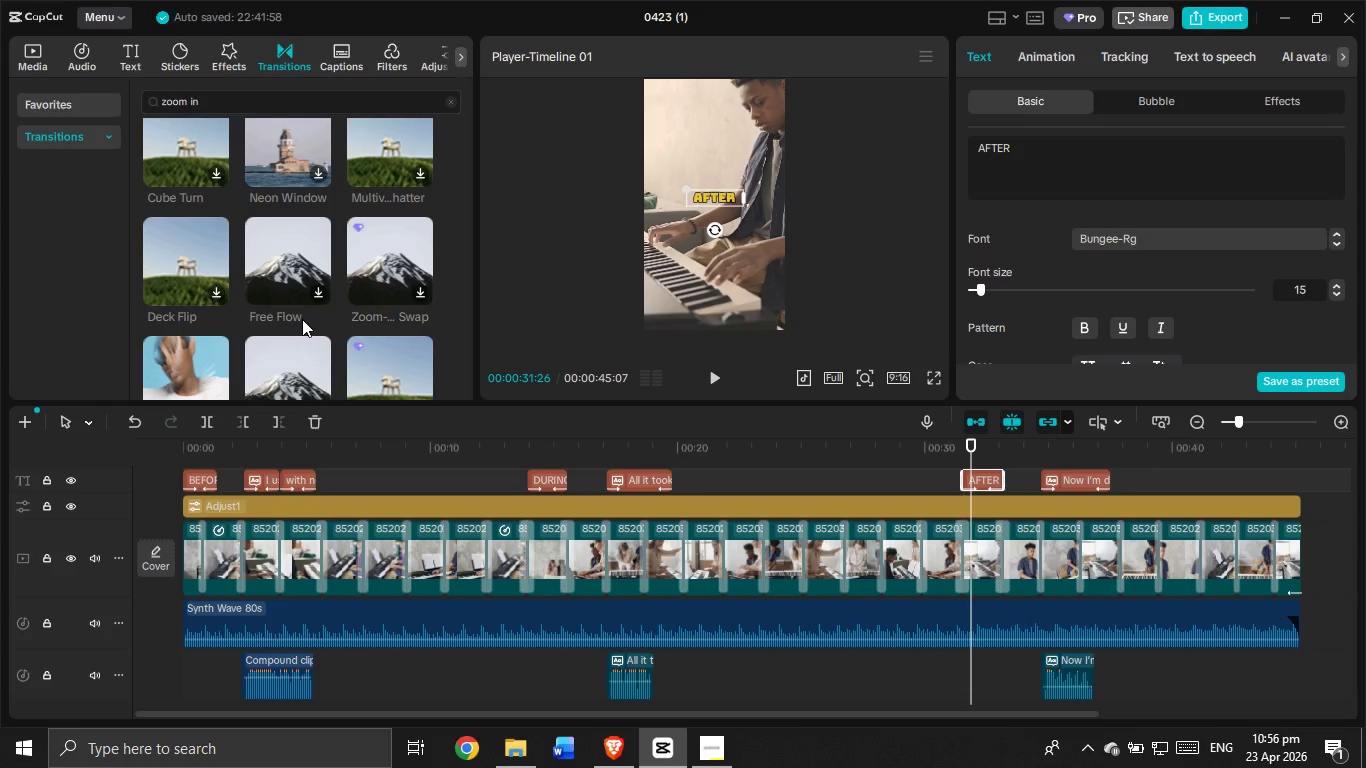 
scroll: coordinate [302, 319], scroll_direction: down, amount: 3.0
 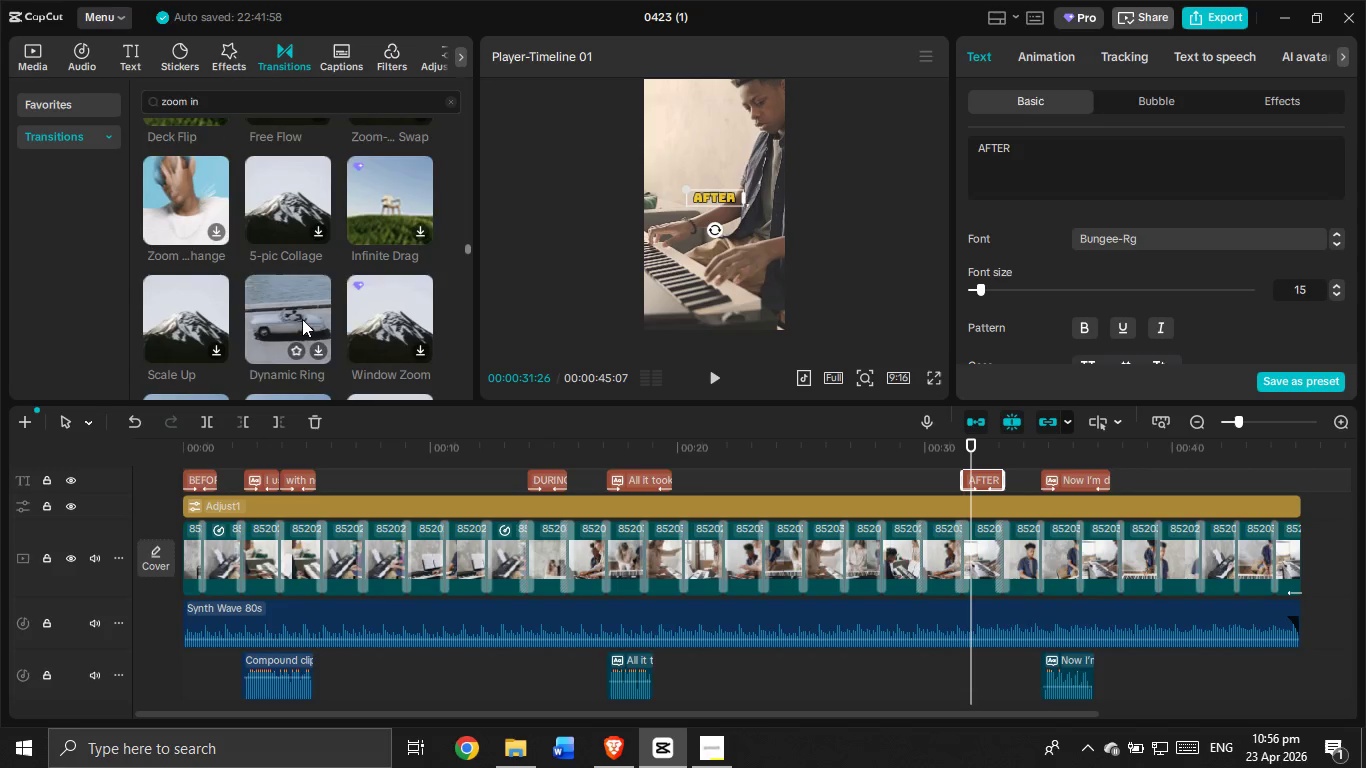 
scroll: coordinate [302, 319], scroll_direction: up, amount: 2.0
 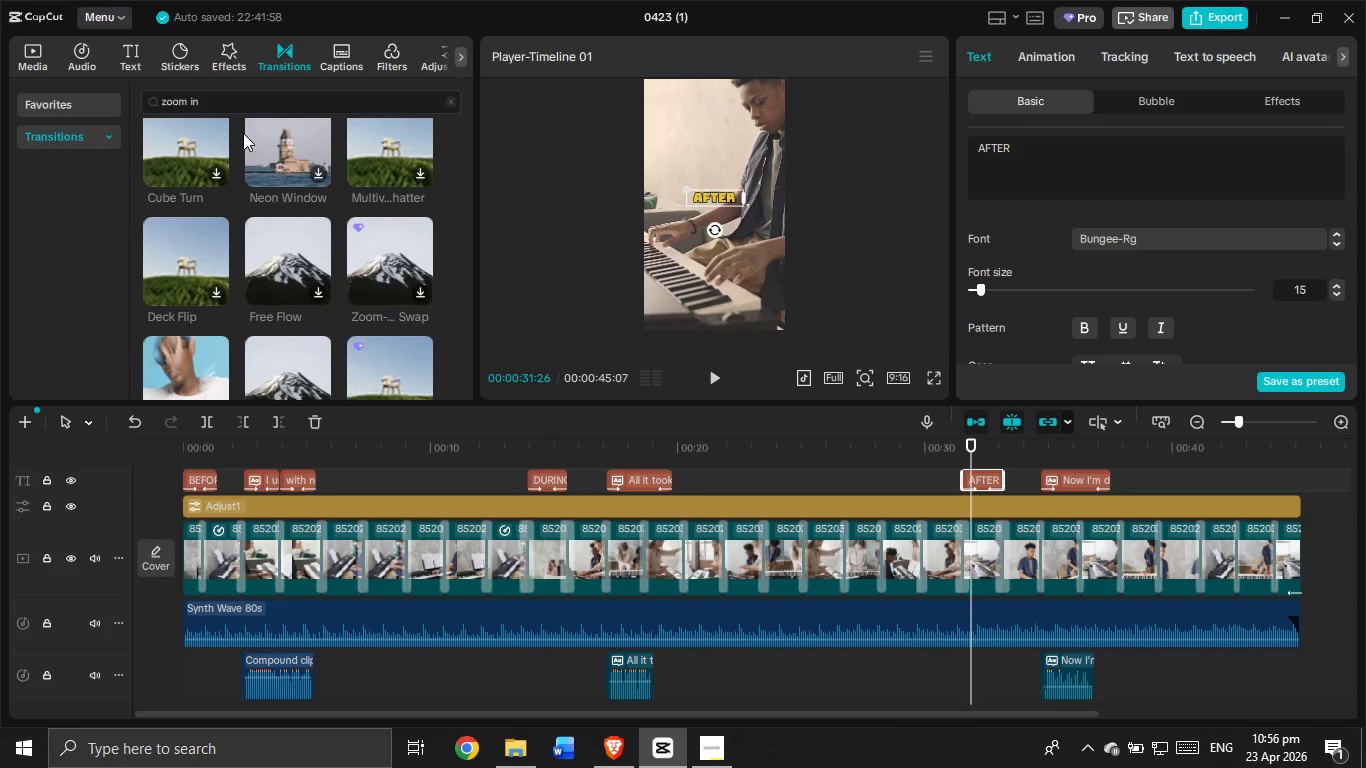 
left_click([242, 100])
 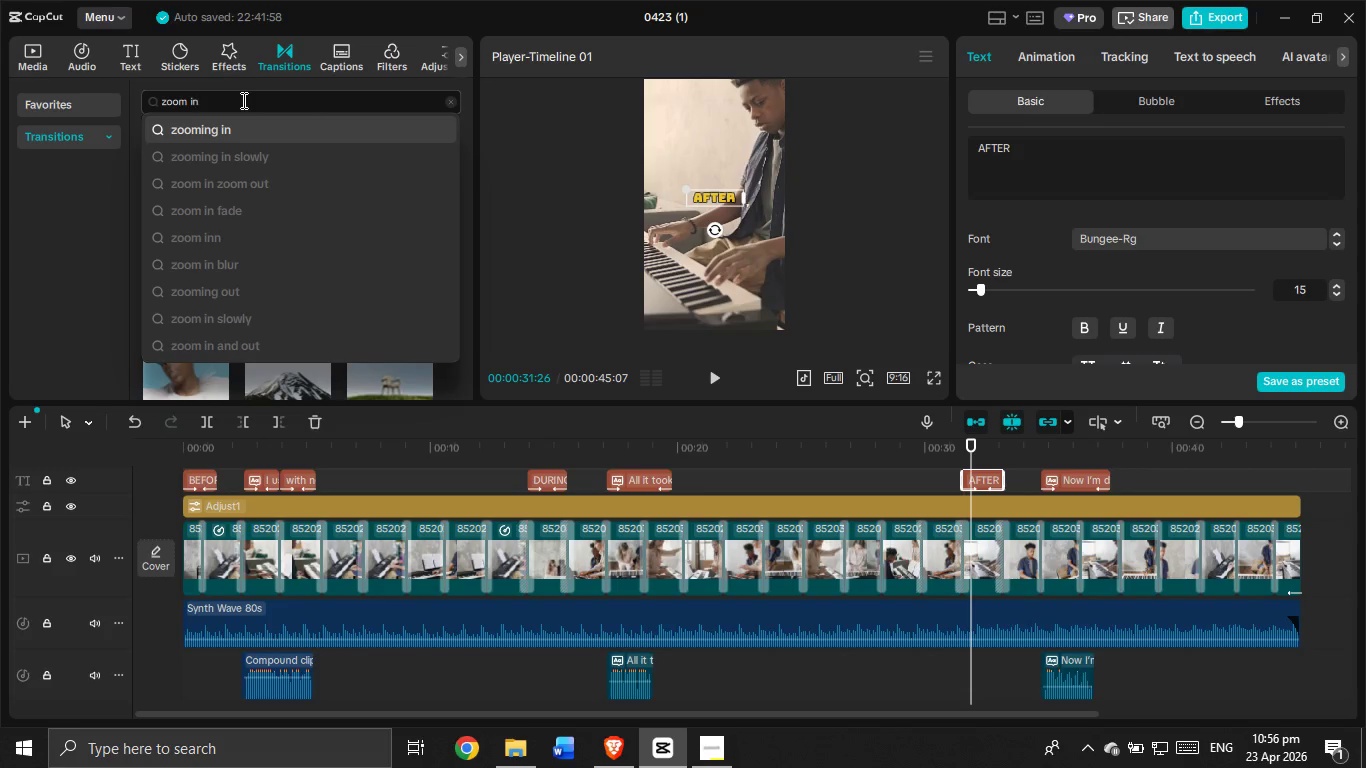 
key(Backspace)
 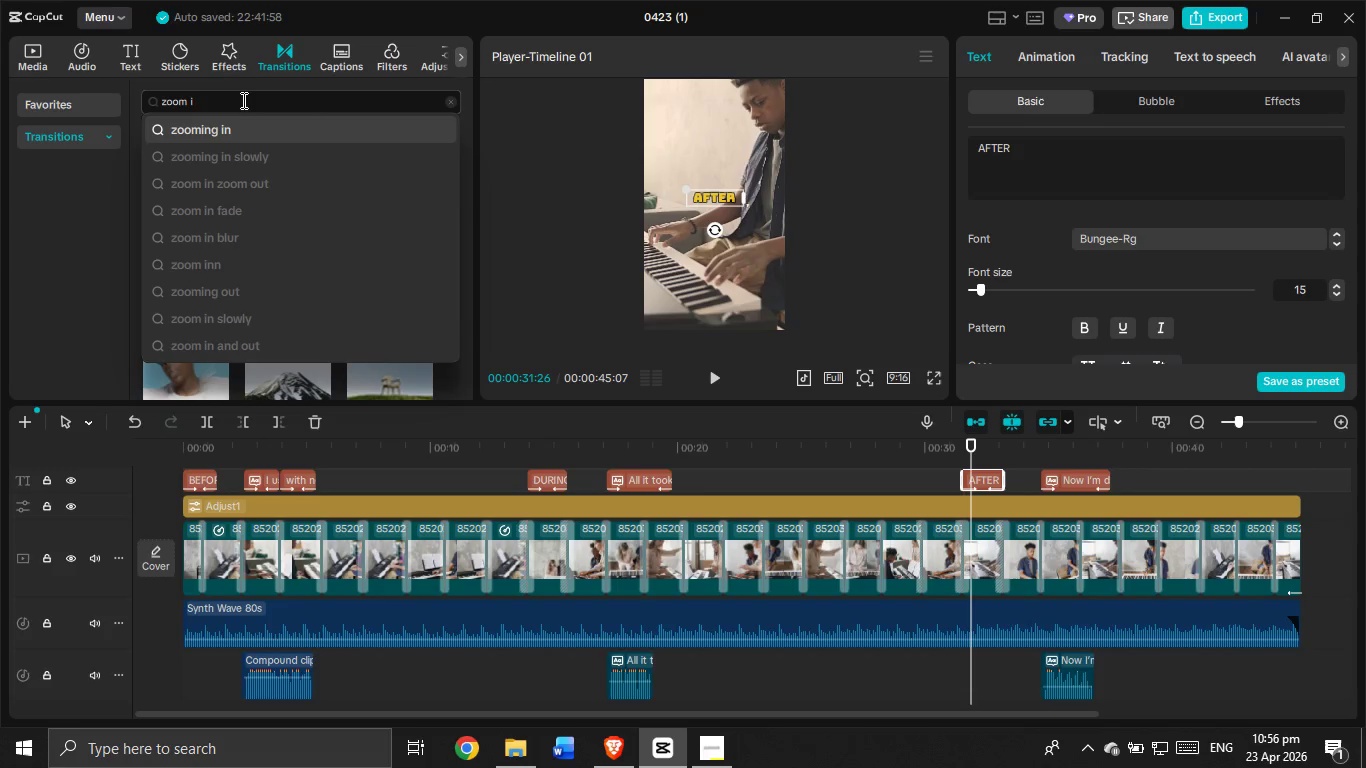 
key(Backspace)
 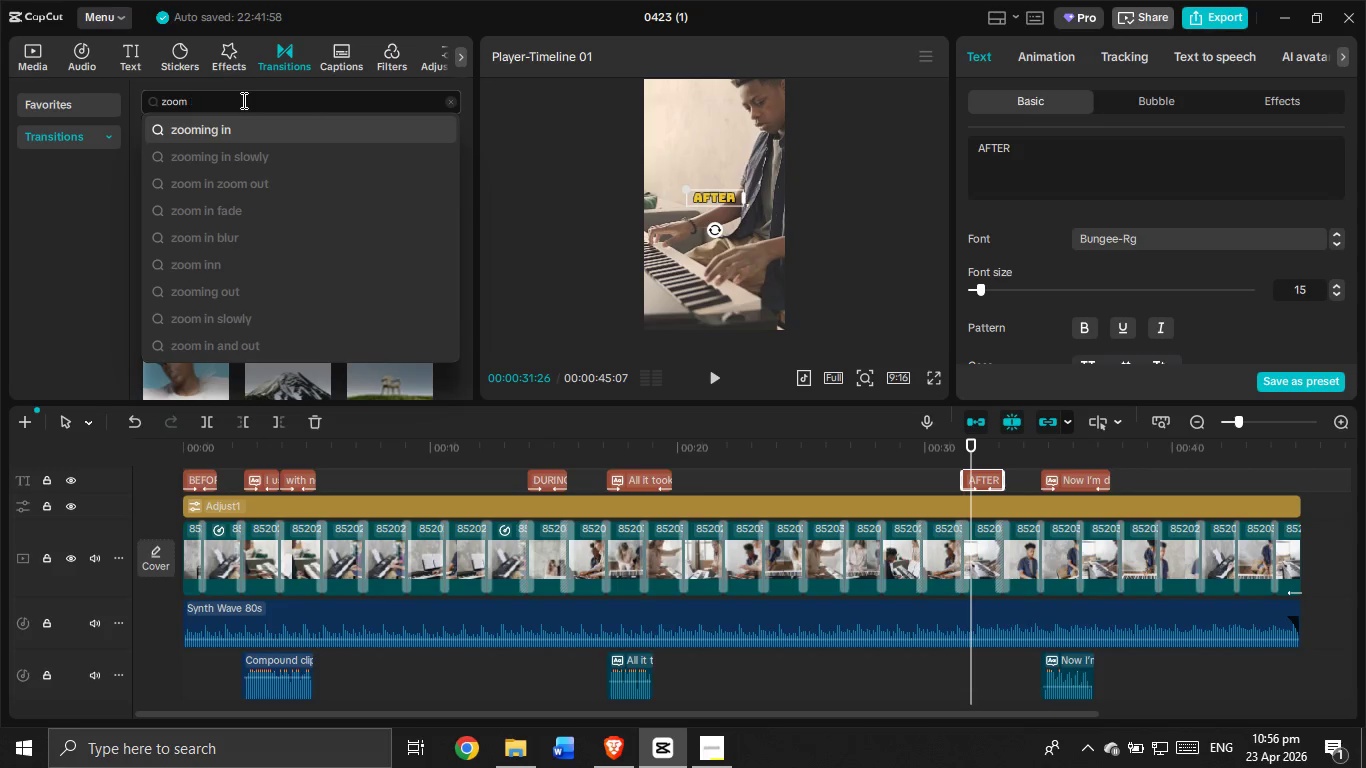 
key(Backspace)
 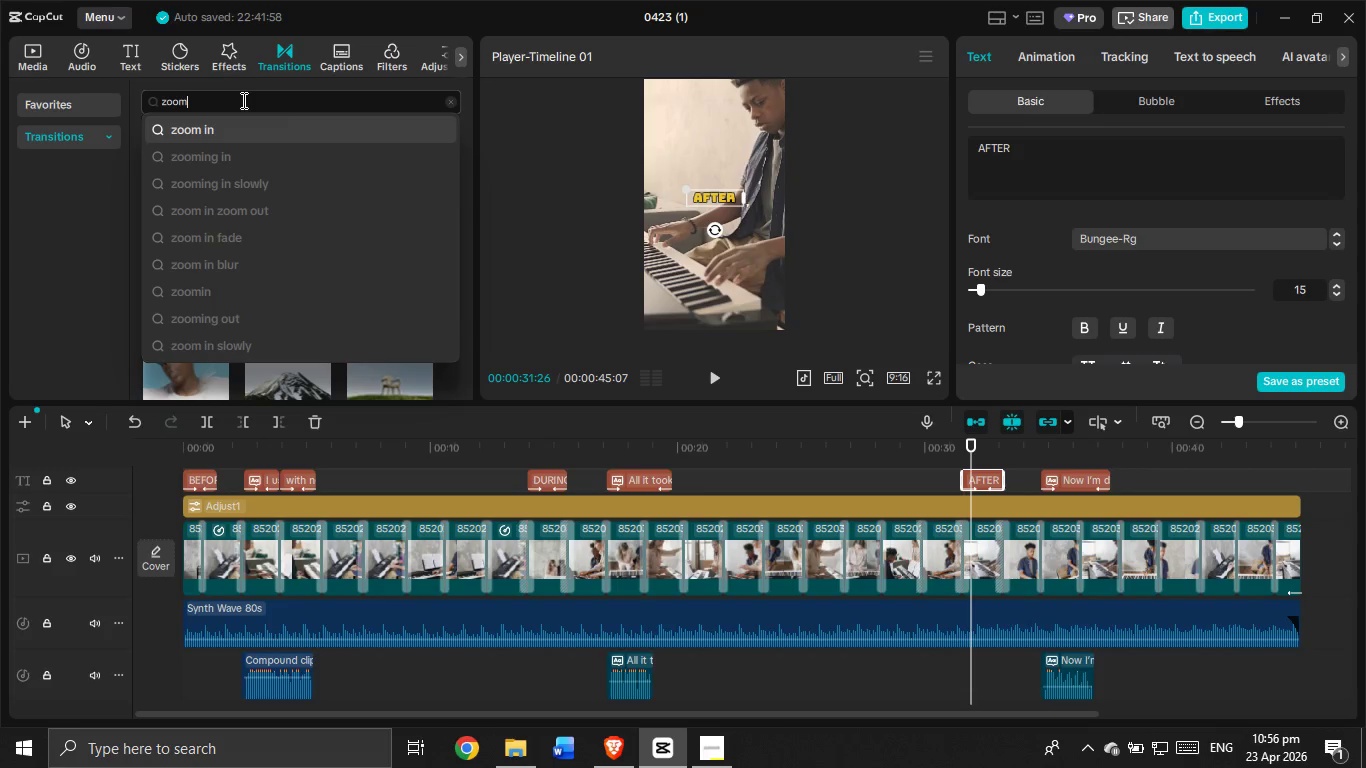 
key(Backspace)
 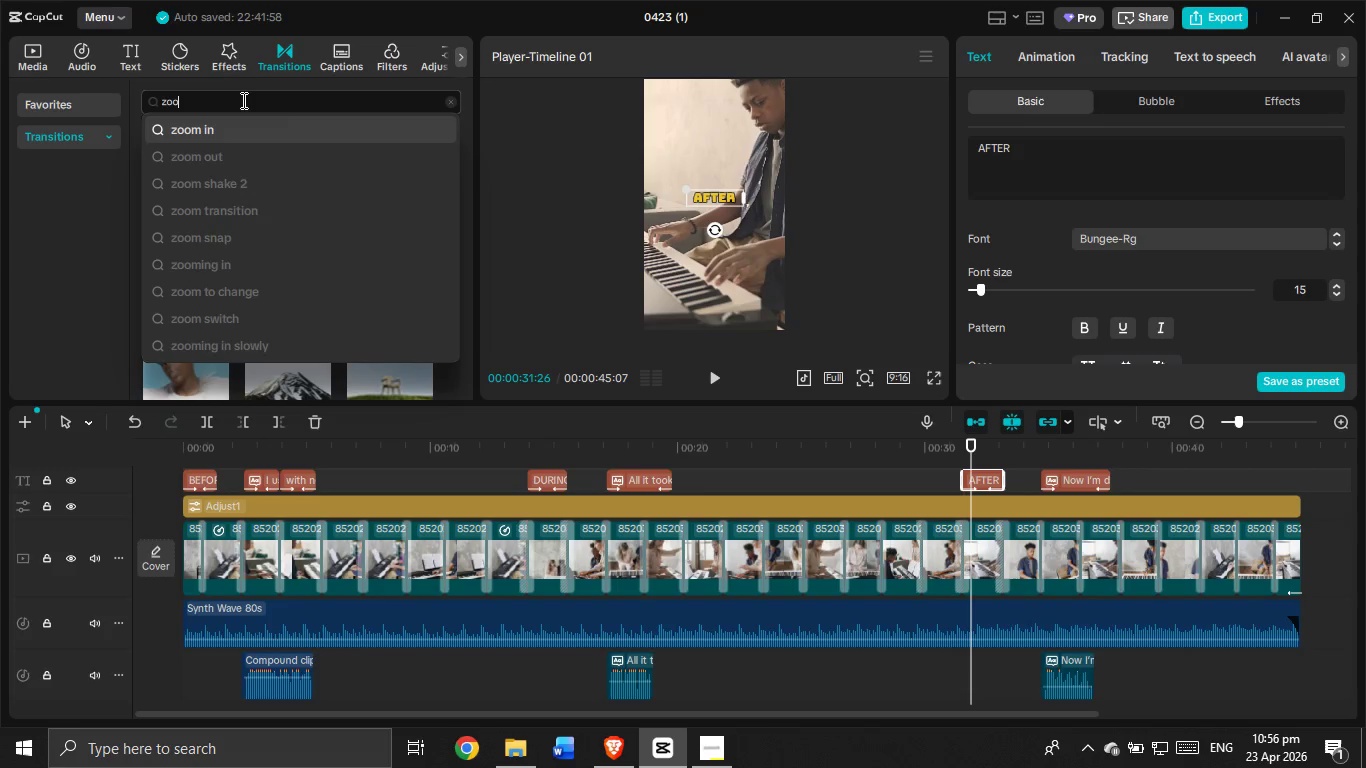 
key(Backspace)
 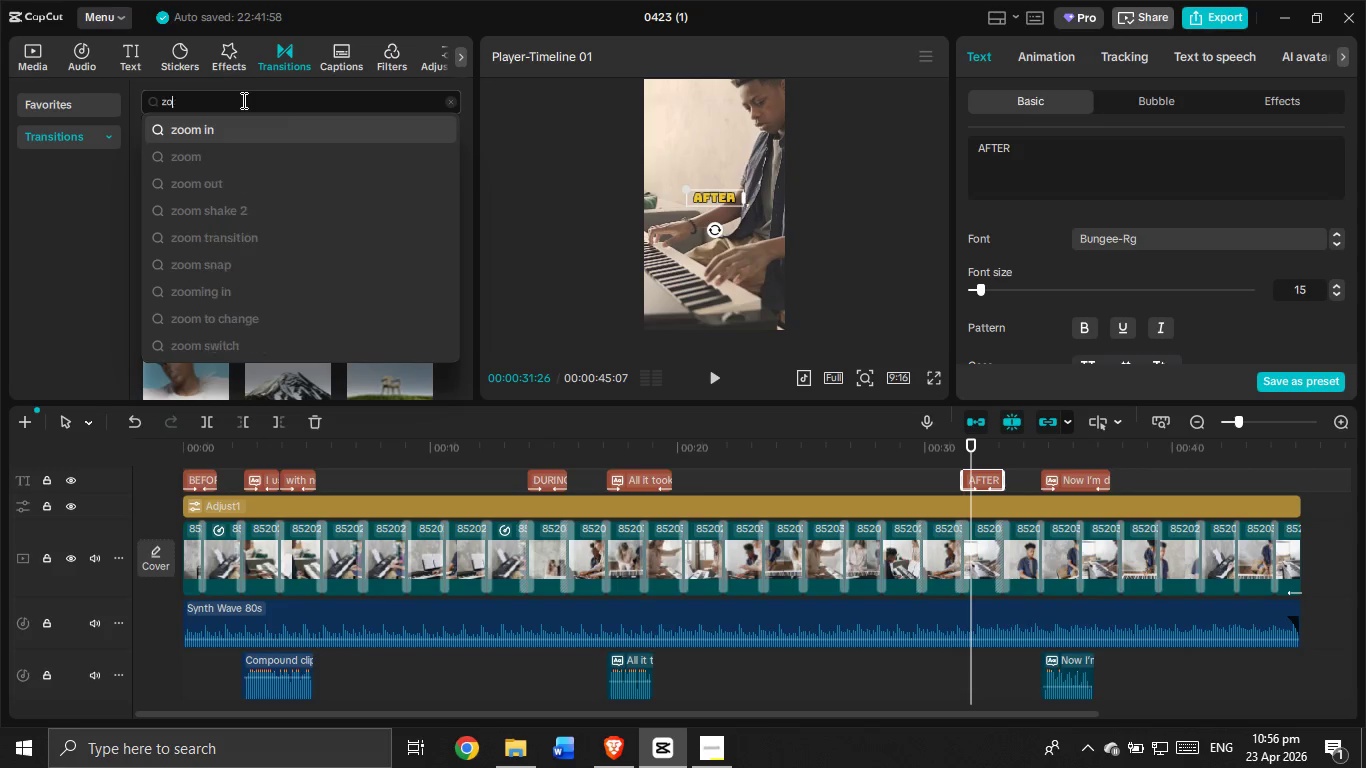 
key(Backspace)
 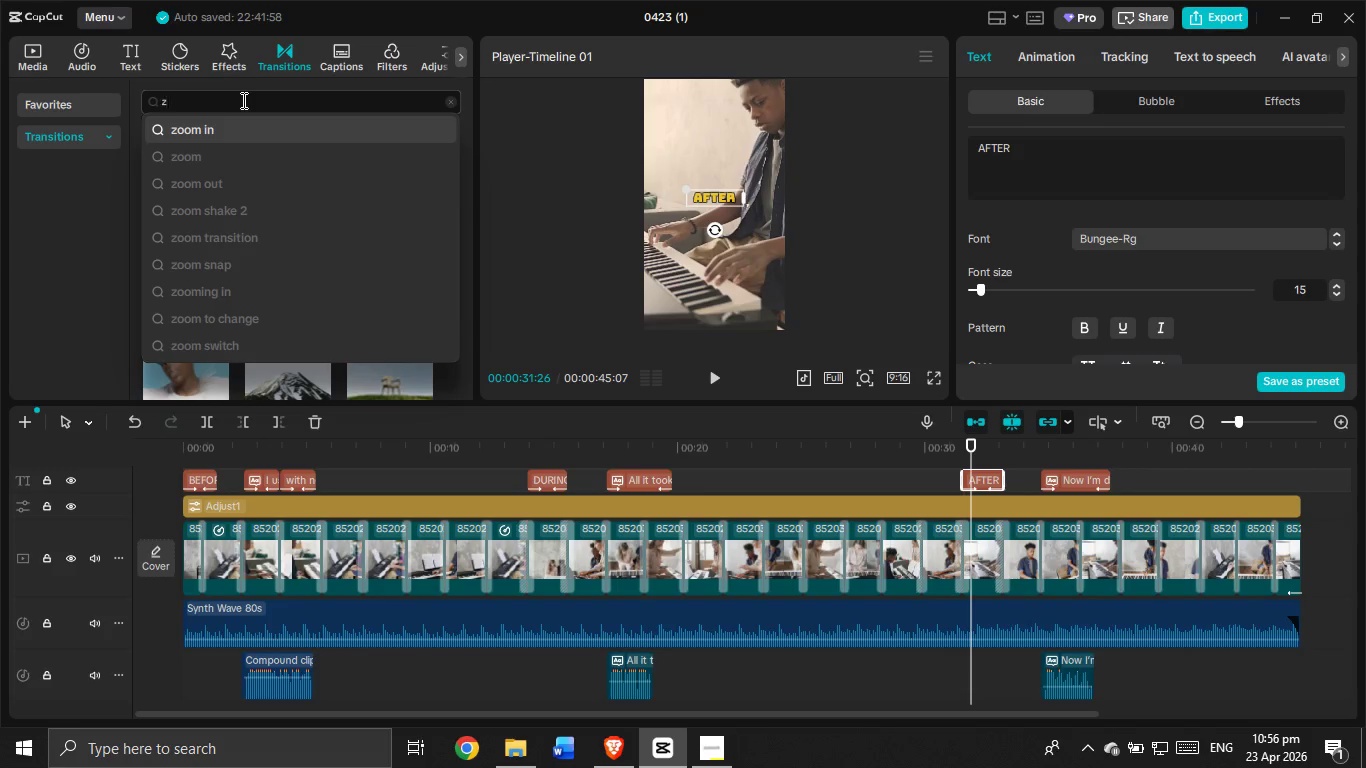 
key(Backspace)
 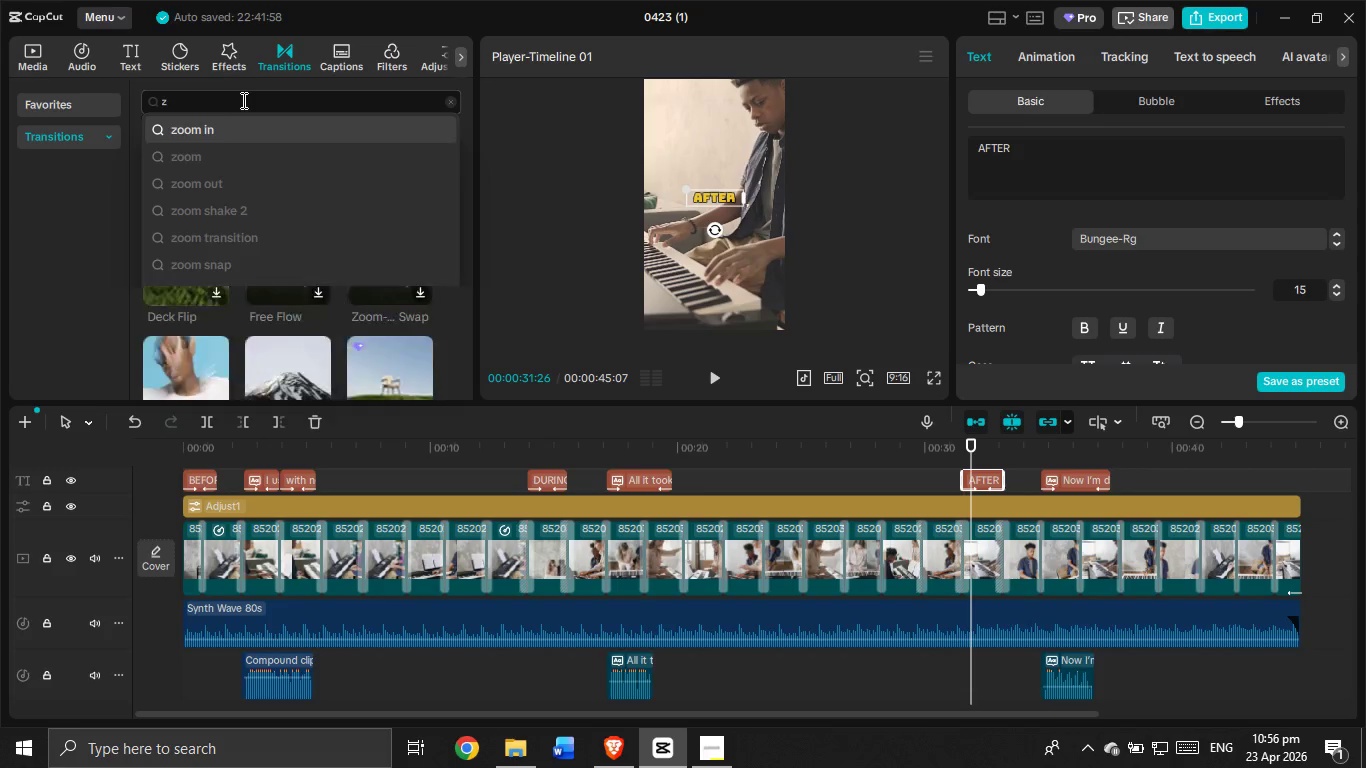 
key(Backspace)
 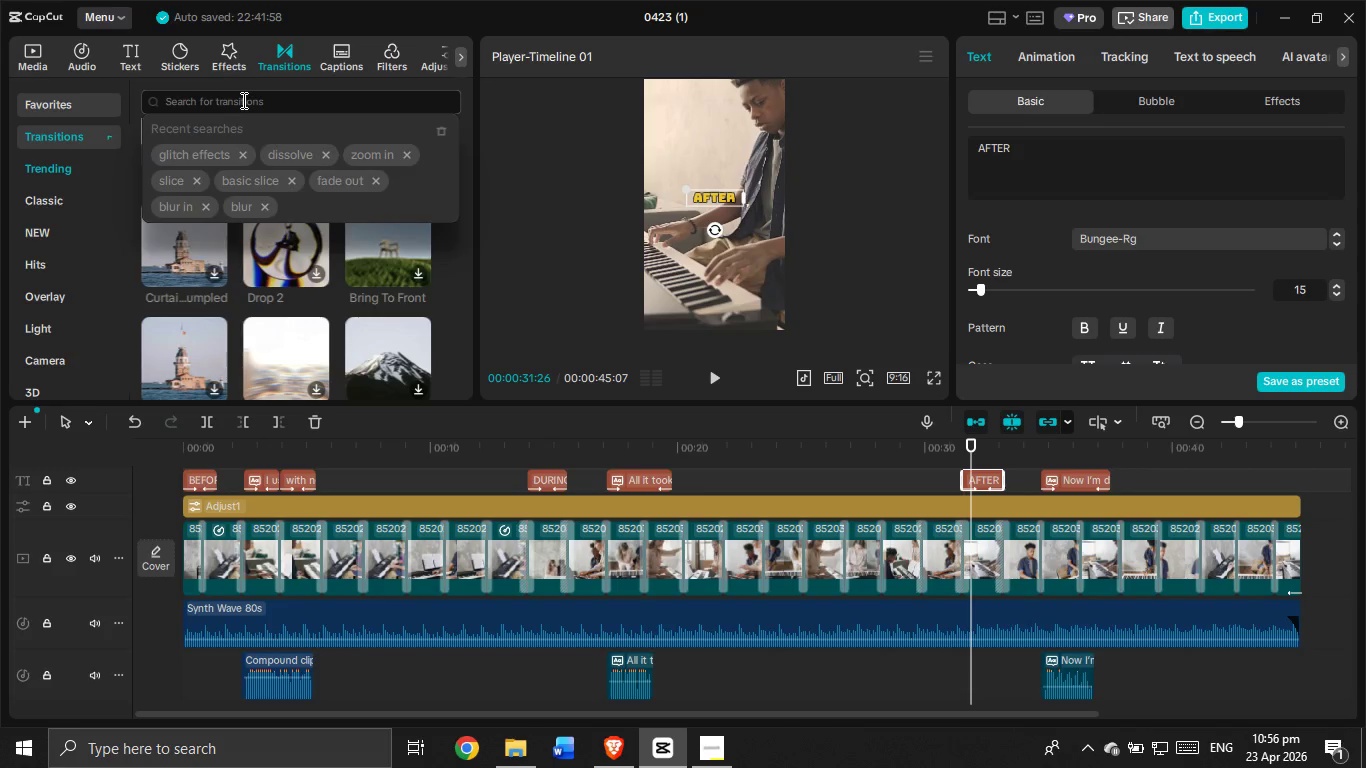 
key(Enter)
 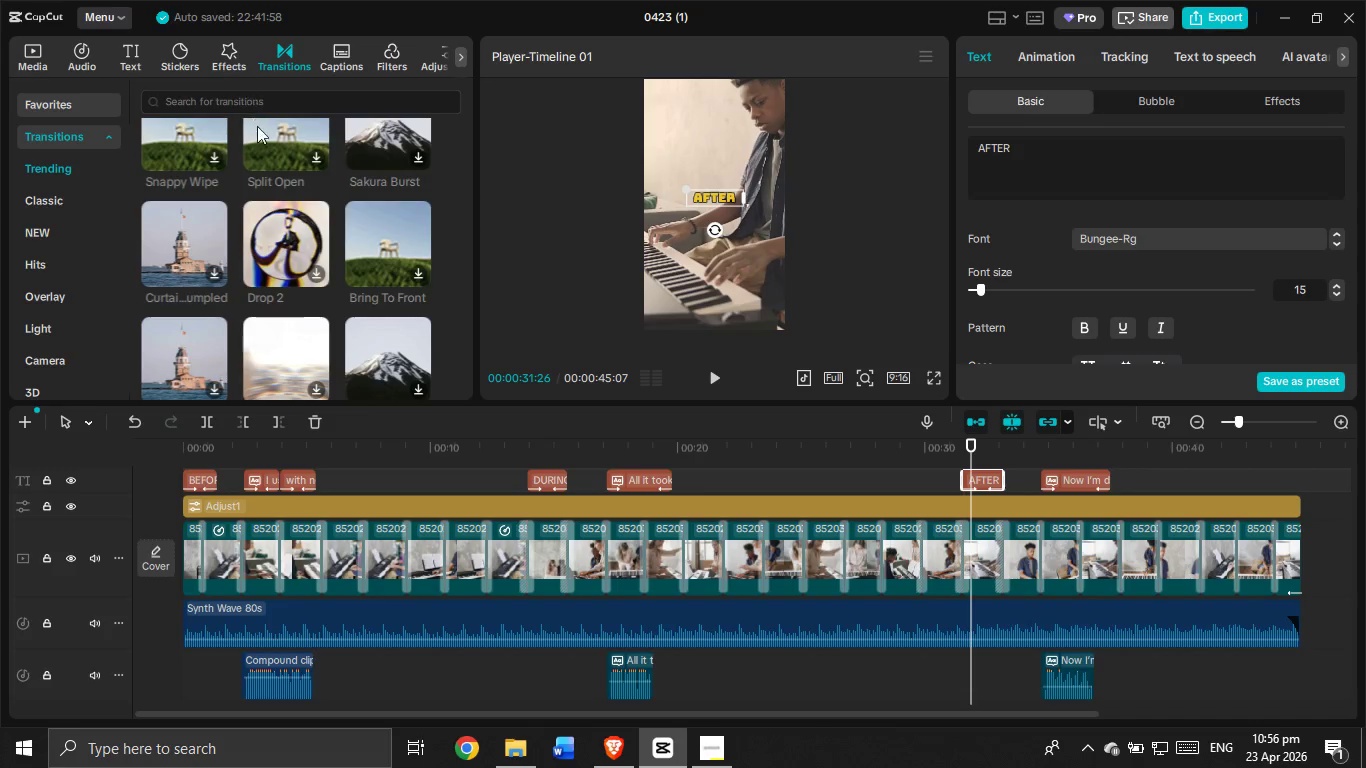 
scroll: coordinate [336, 263], scroll_direction: none, amount: 0.0
 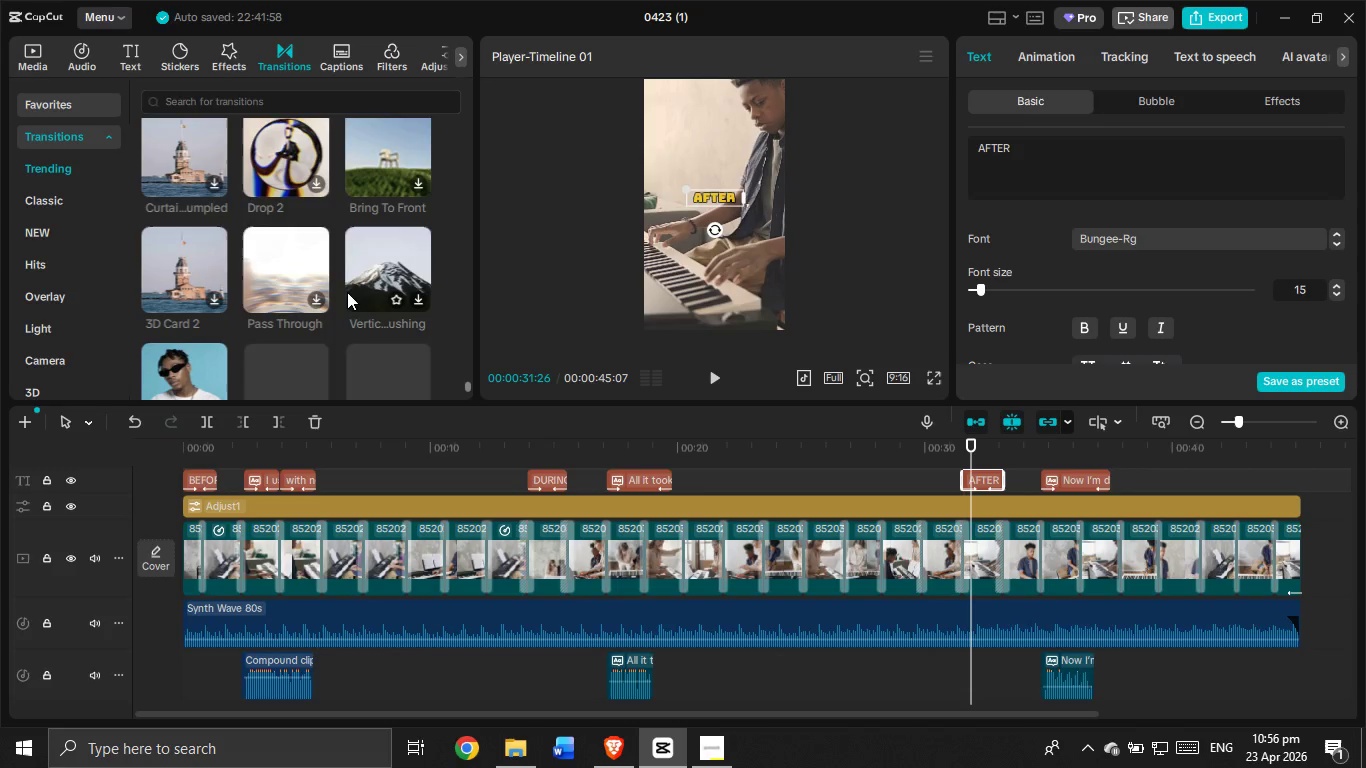 
scroll: coordinate [347, 292], scroll_direction: down, amount: 20.0
 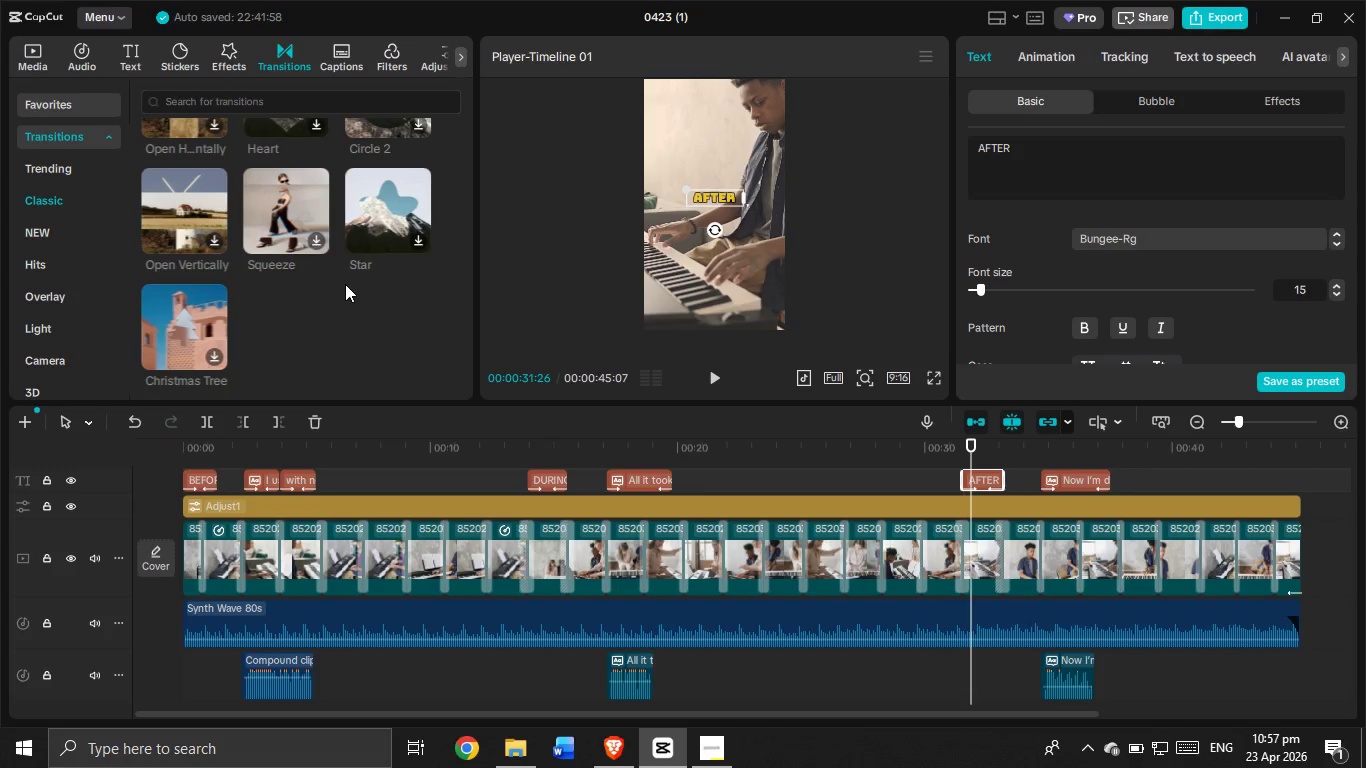 
scroll: coordinate [316, 307], scroll_direction: down, amount: 11.0
 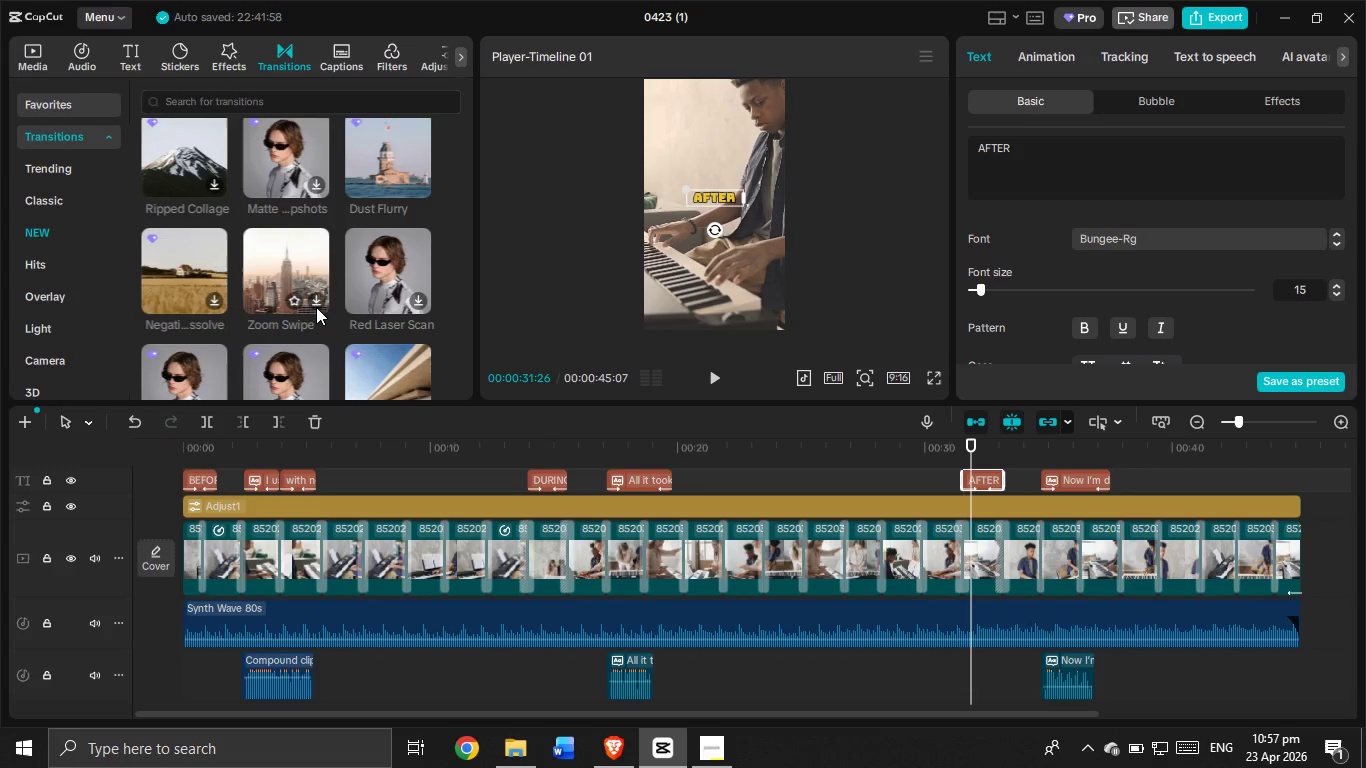 
scroll: coordinate [316, 307], scroll_direction: down, amount: 5.0
 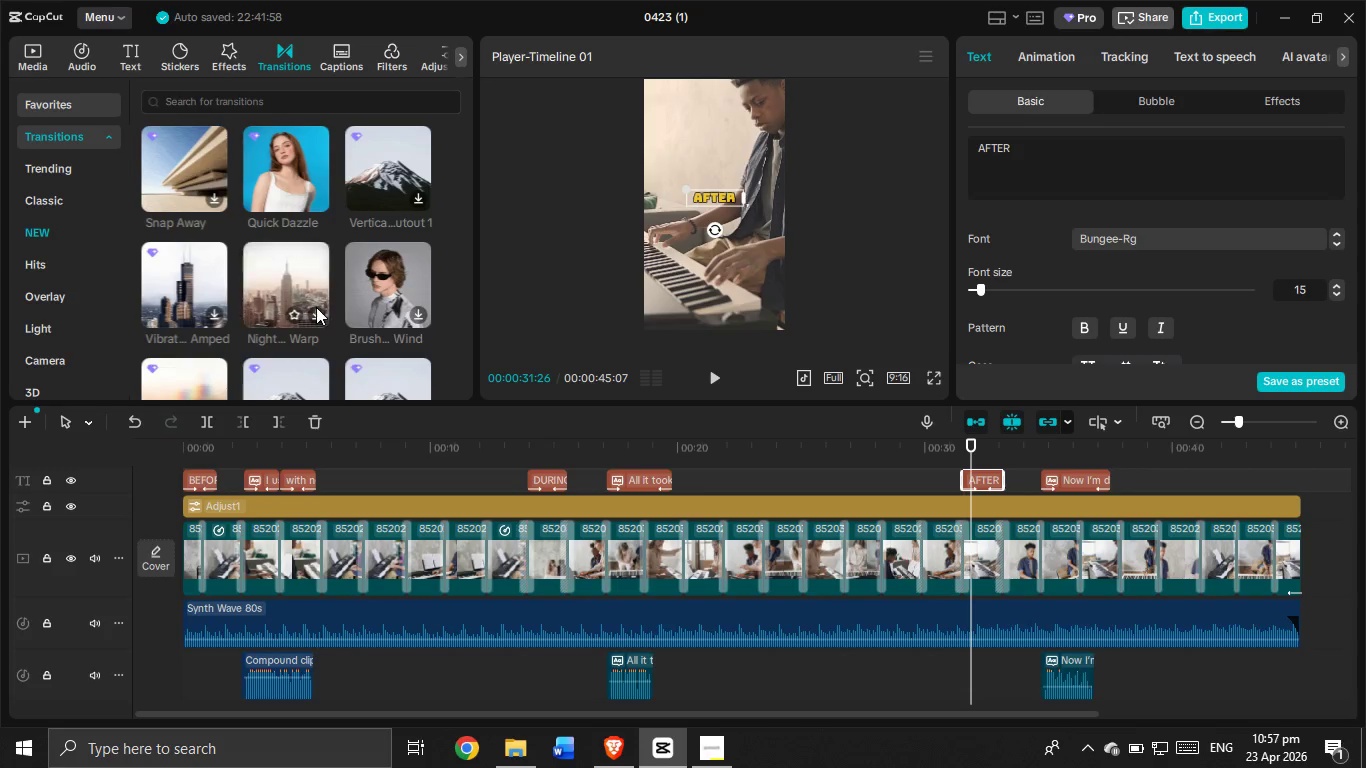 
wait(5.64)
 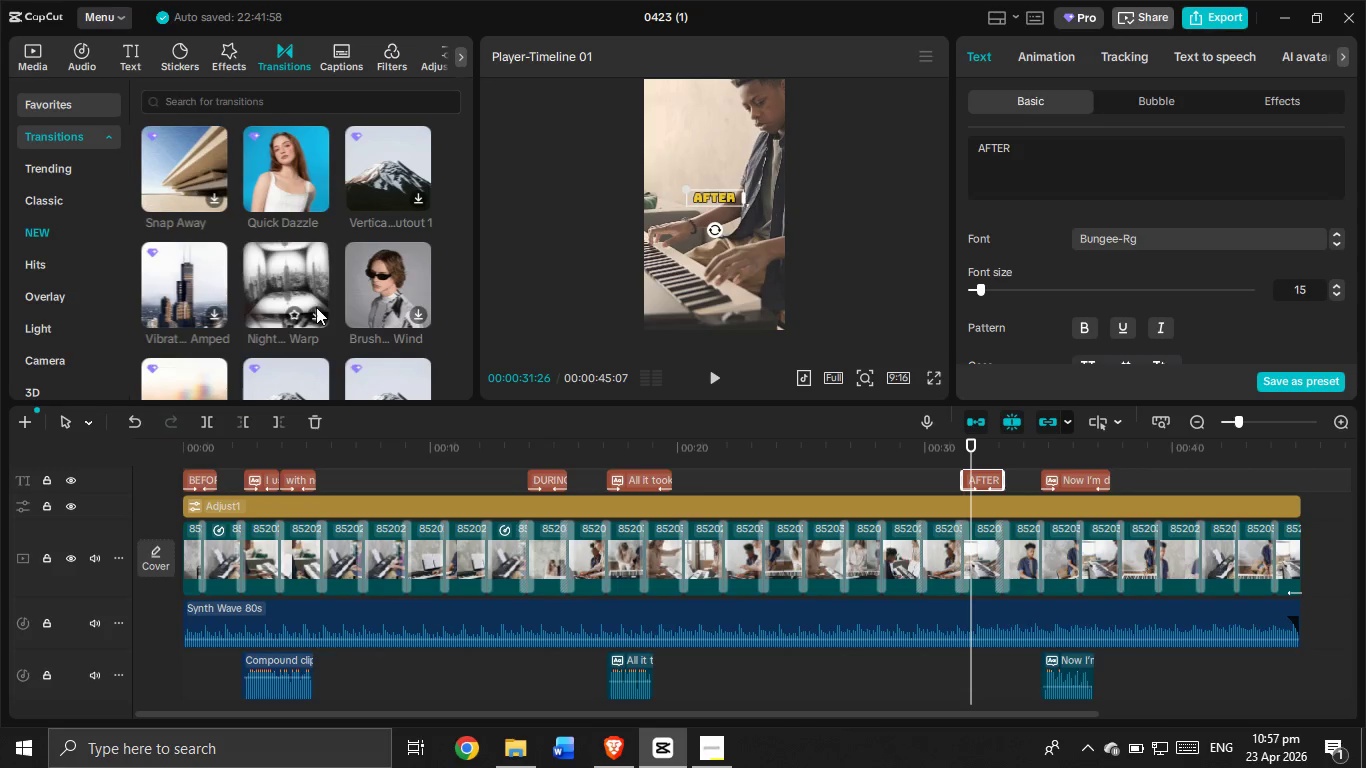 
scroll: coordinate [316, 307], scroll_direction: down, amount: 23.0
 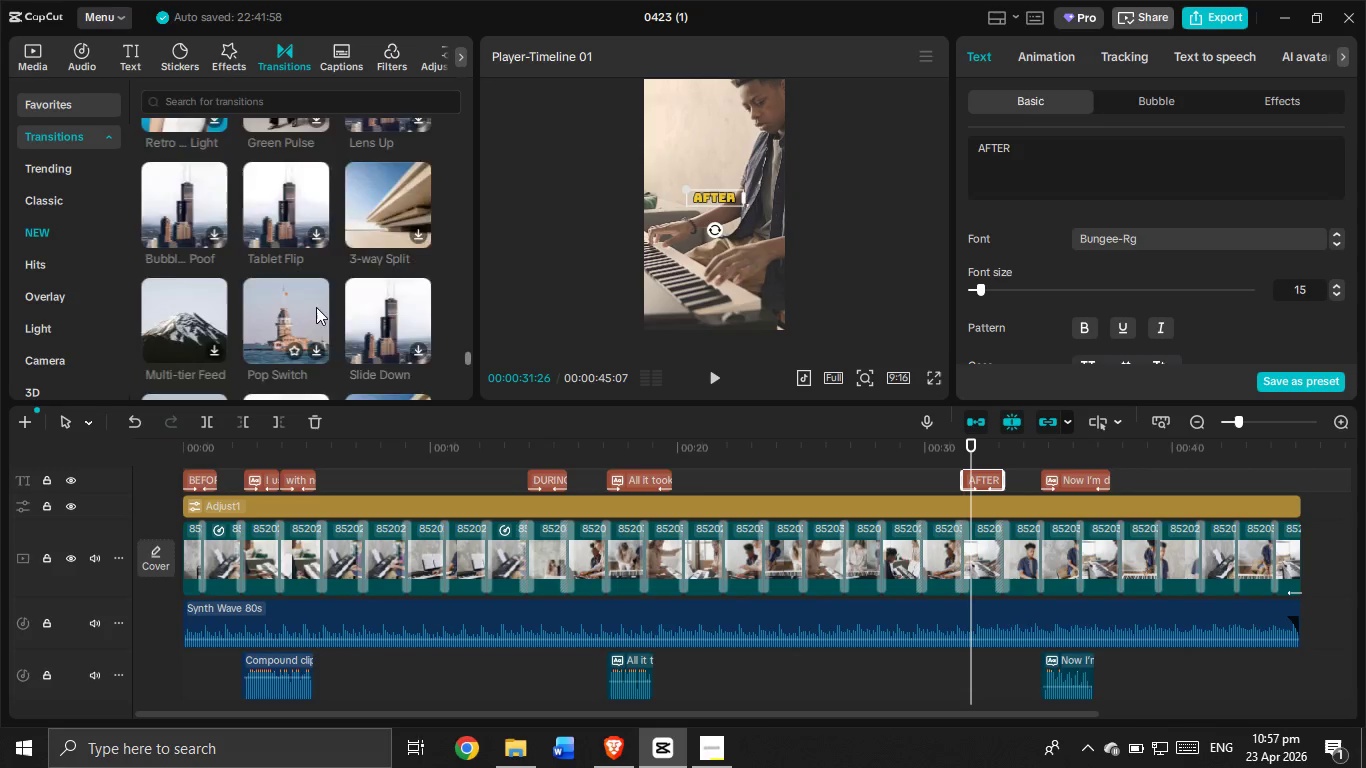 
scroll: coordinate [316, 307], scroll_direction: down, amount: 13.0
 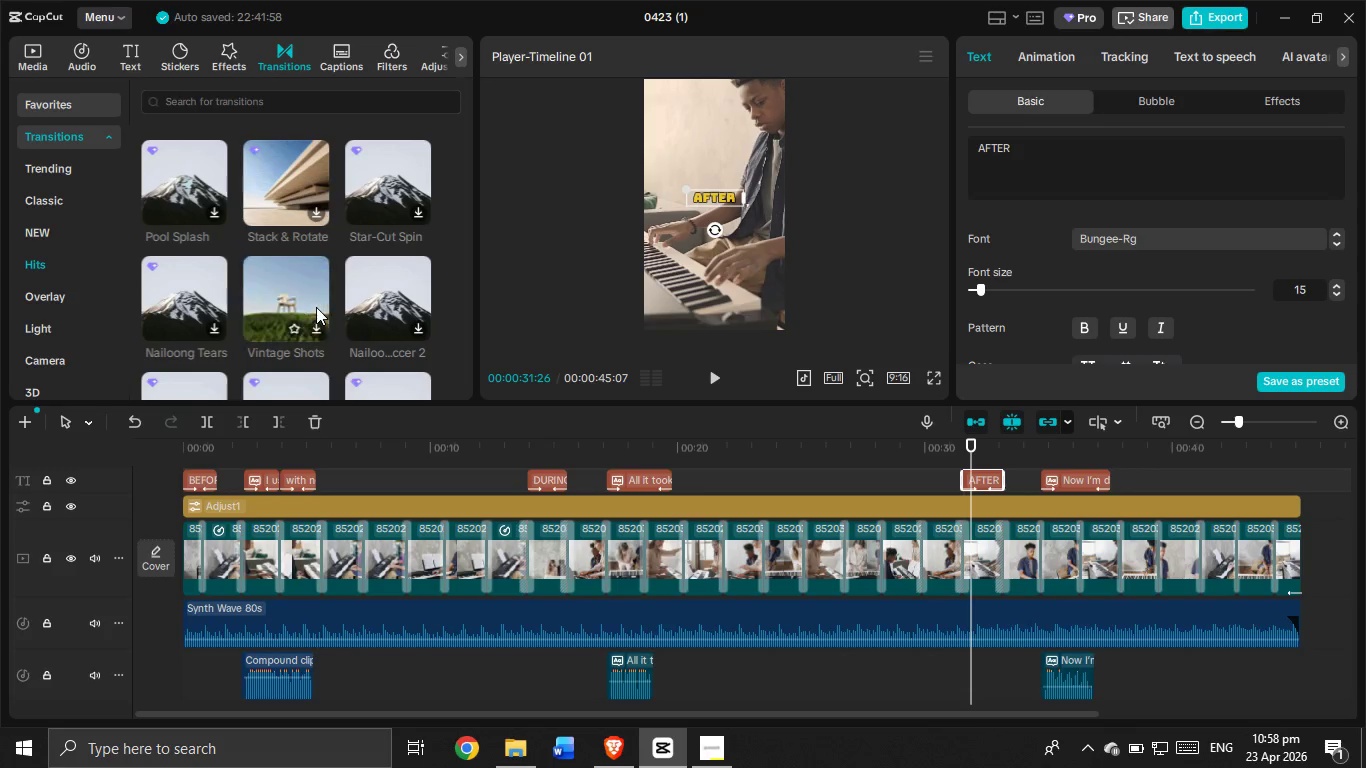 
wait(5.18)
 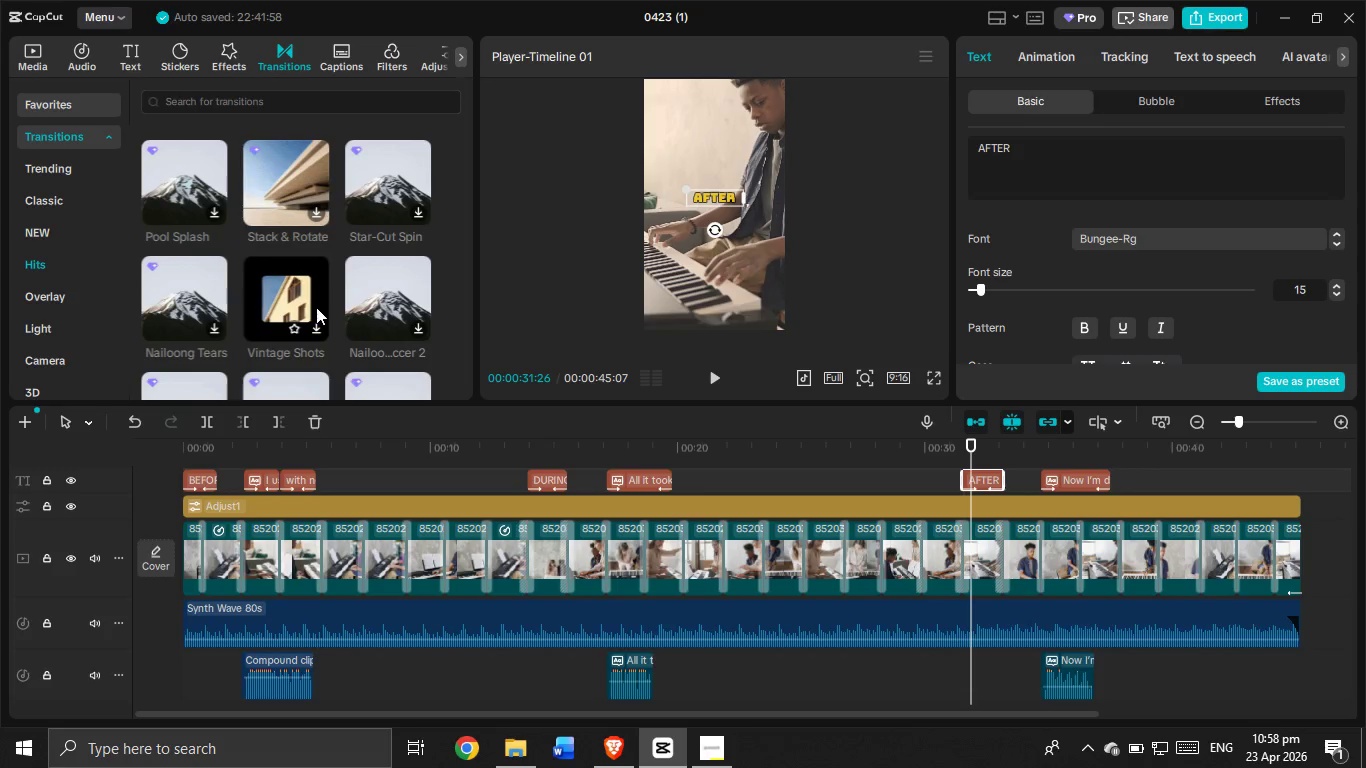 
scroll: coordinate [316, 307], scroll_direction: down, amount: 2.0
 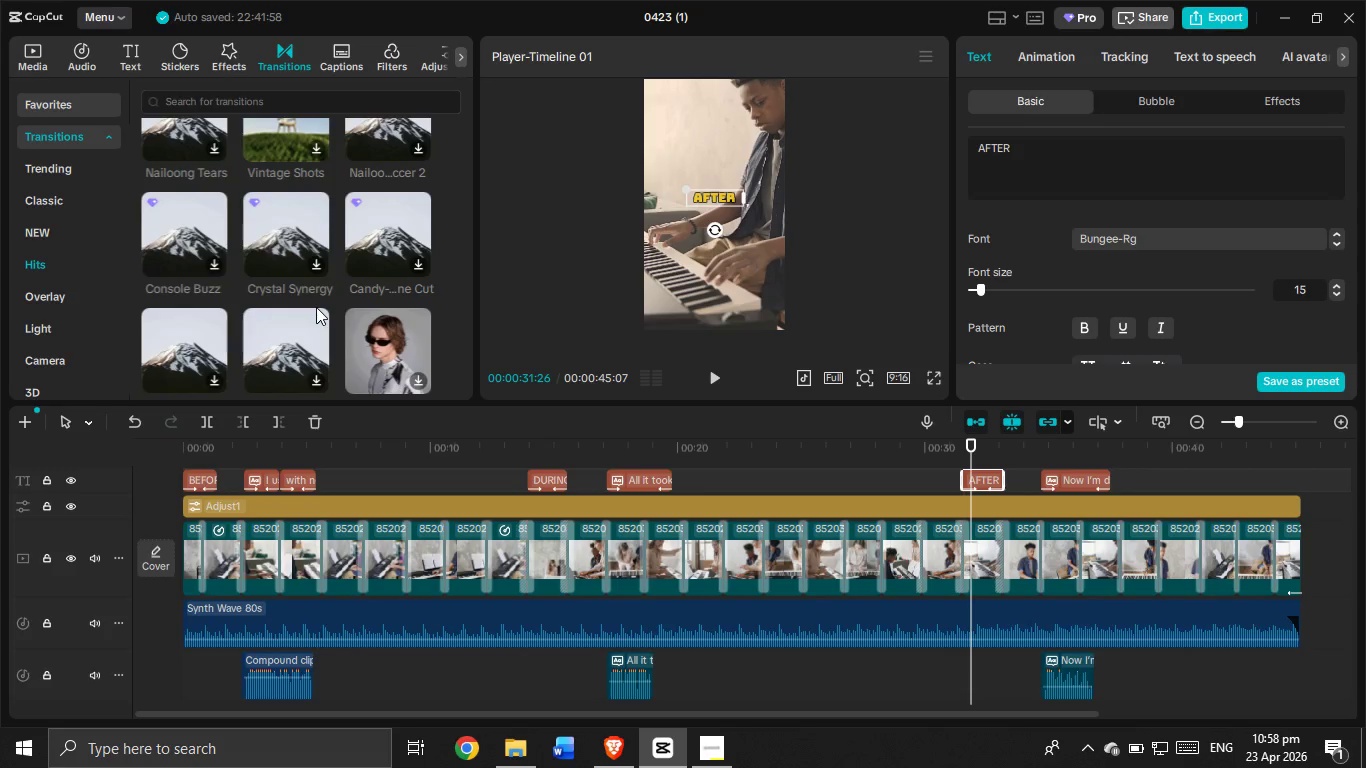 
wait(11.65)
 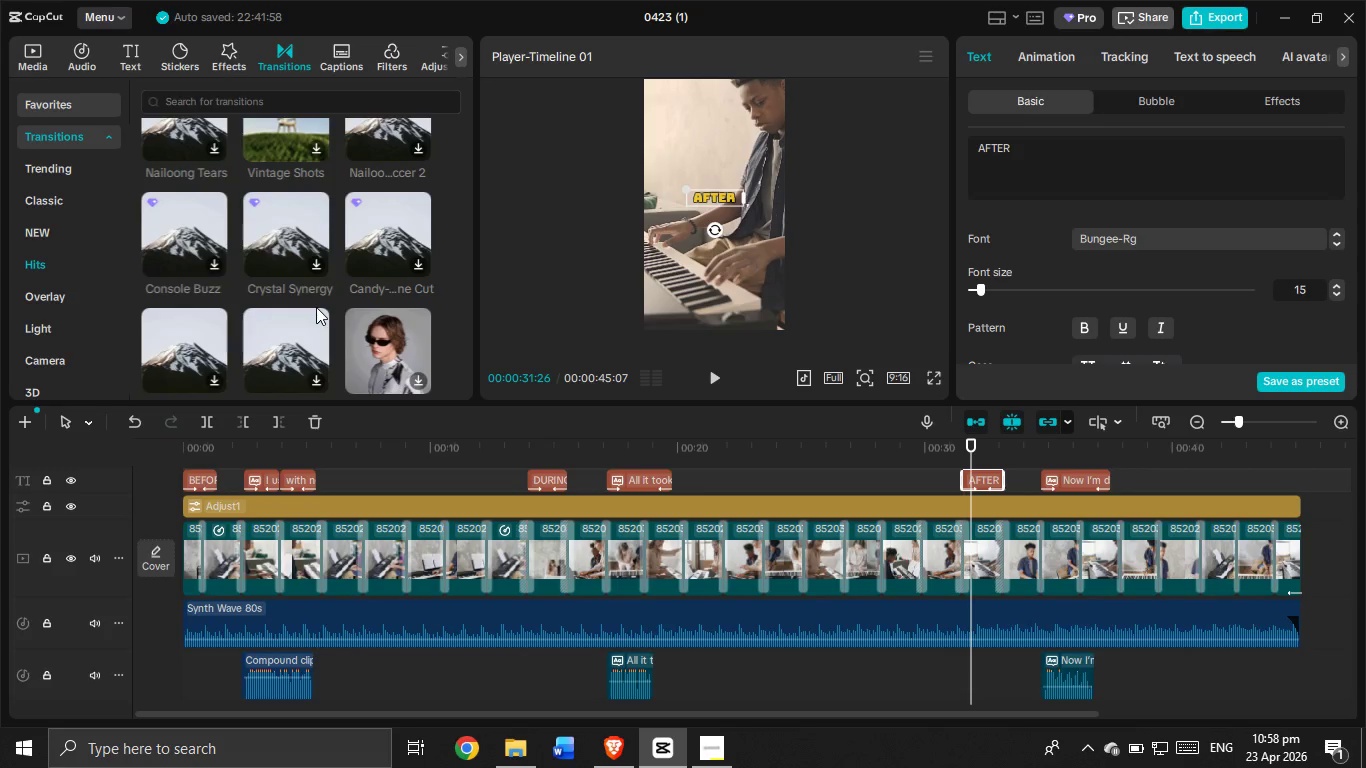 
scroll: coordinate [316, 307], scroll_direction: down, amount: 5.0
 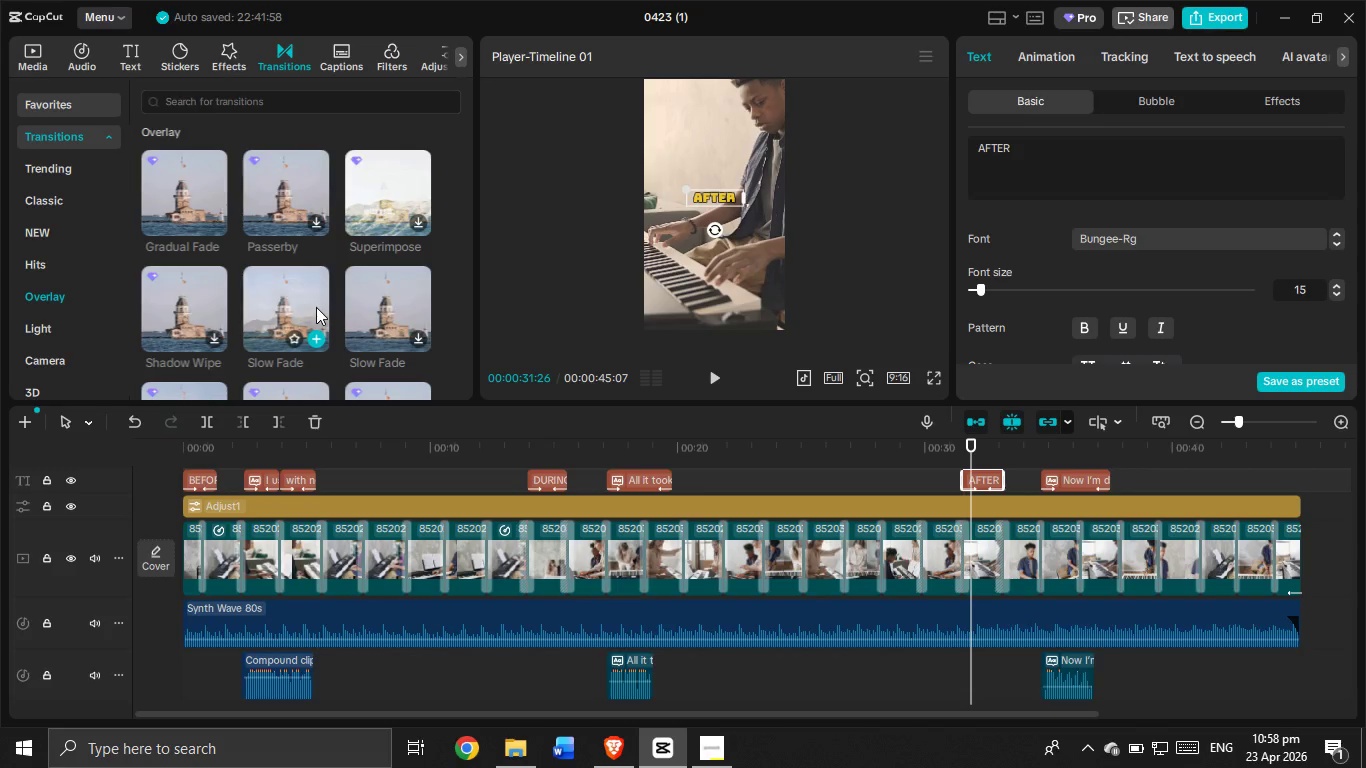 
scroll: coordinate [316, 307], scroll_direction: none, amount: 0.0
 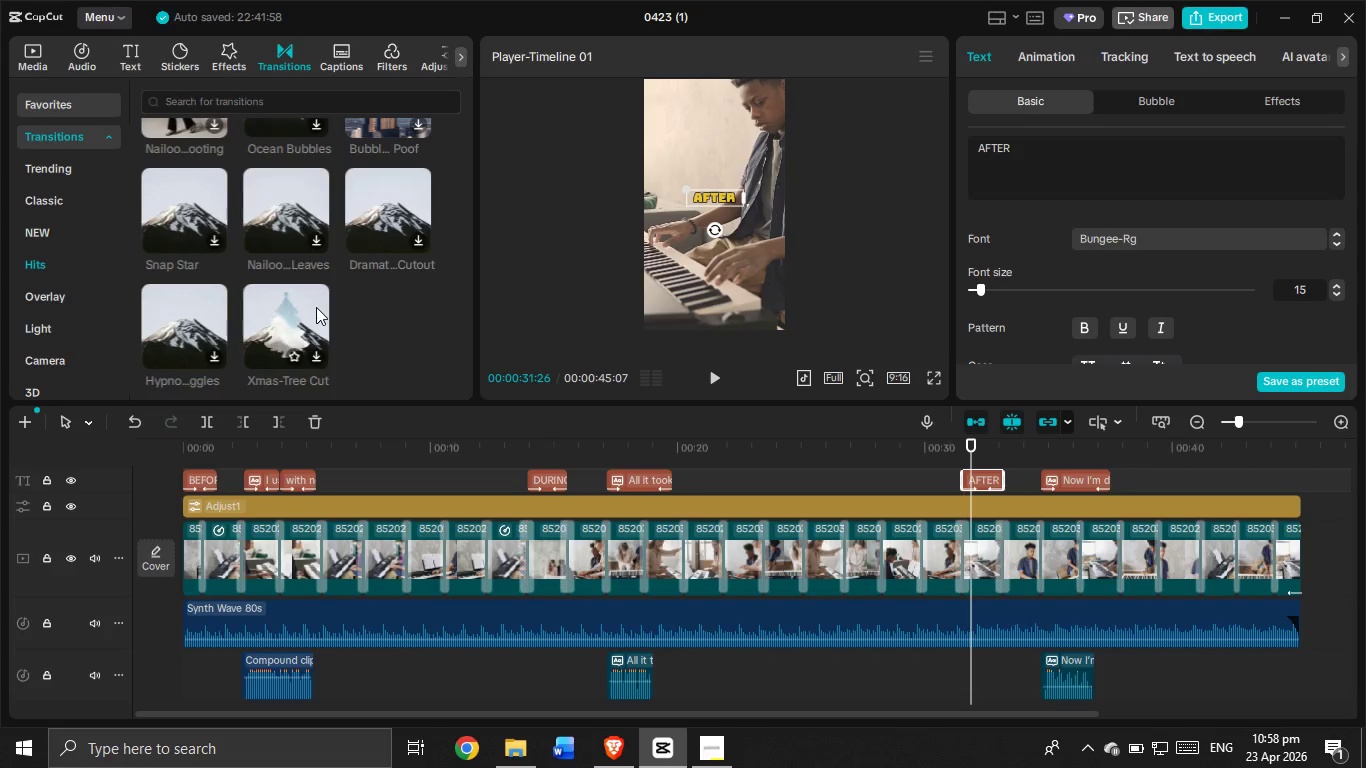 
scroll: coordinate [316, 307], scroll_direction: up, amount: 2.0
 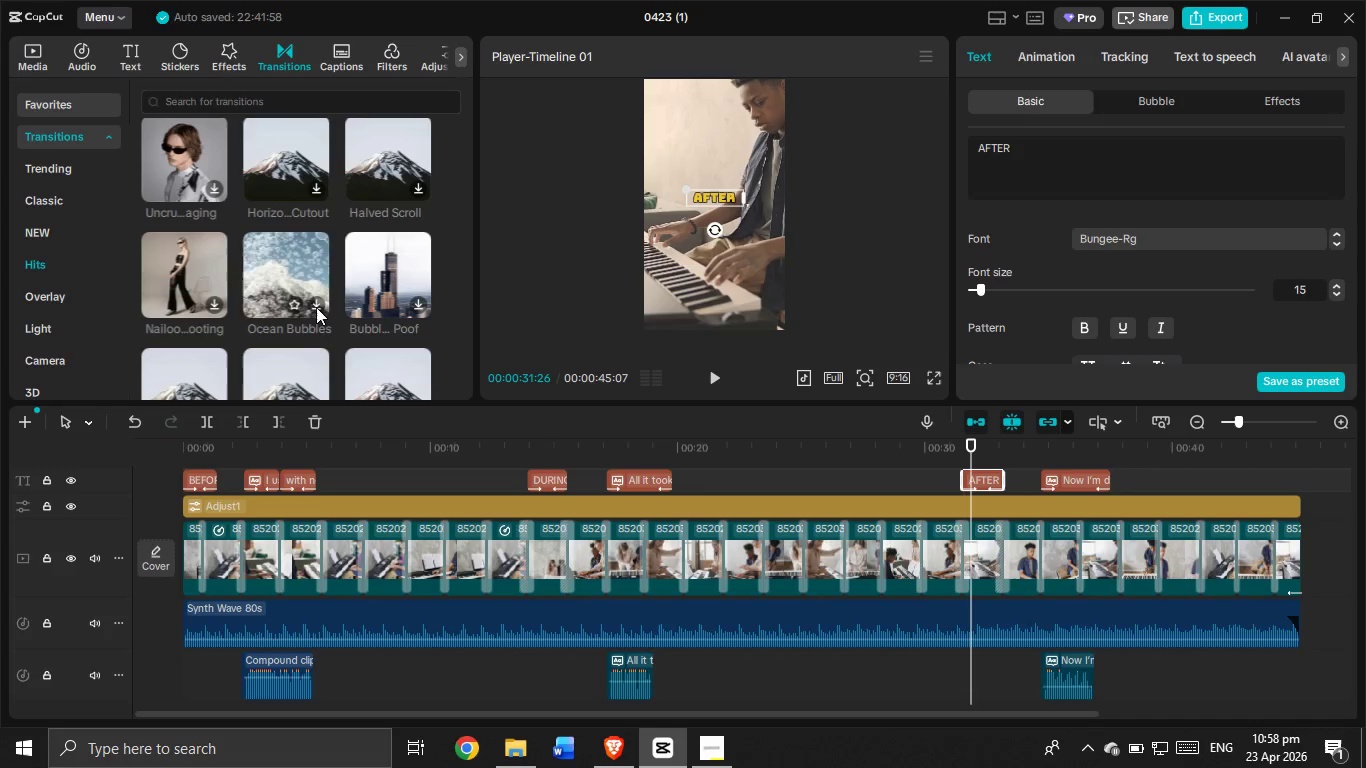 
wait(6.27)
 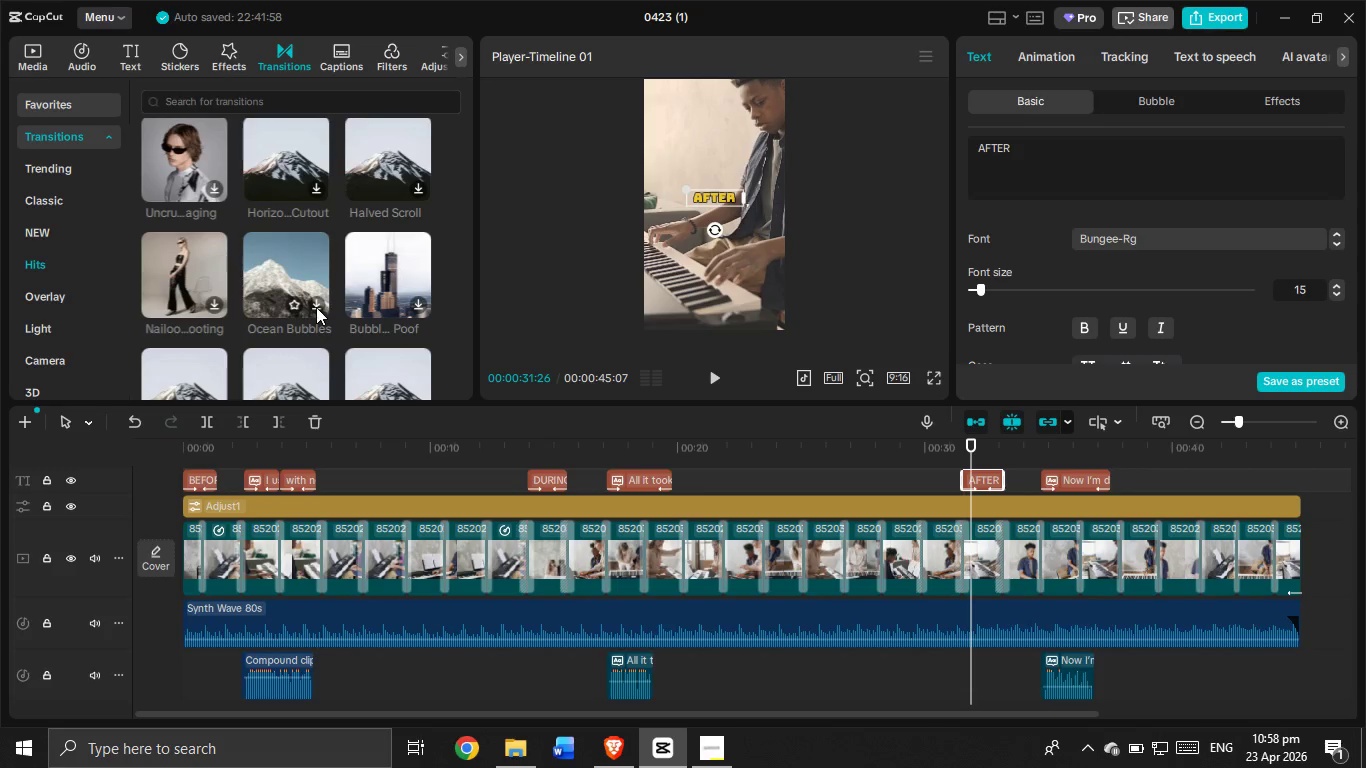 
scroll: coordinate [316, 307], scroll_direction: down, amount: 38.0
 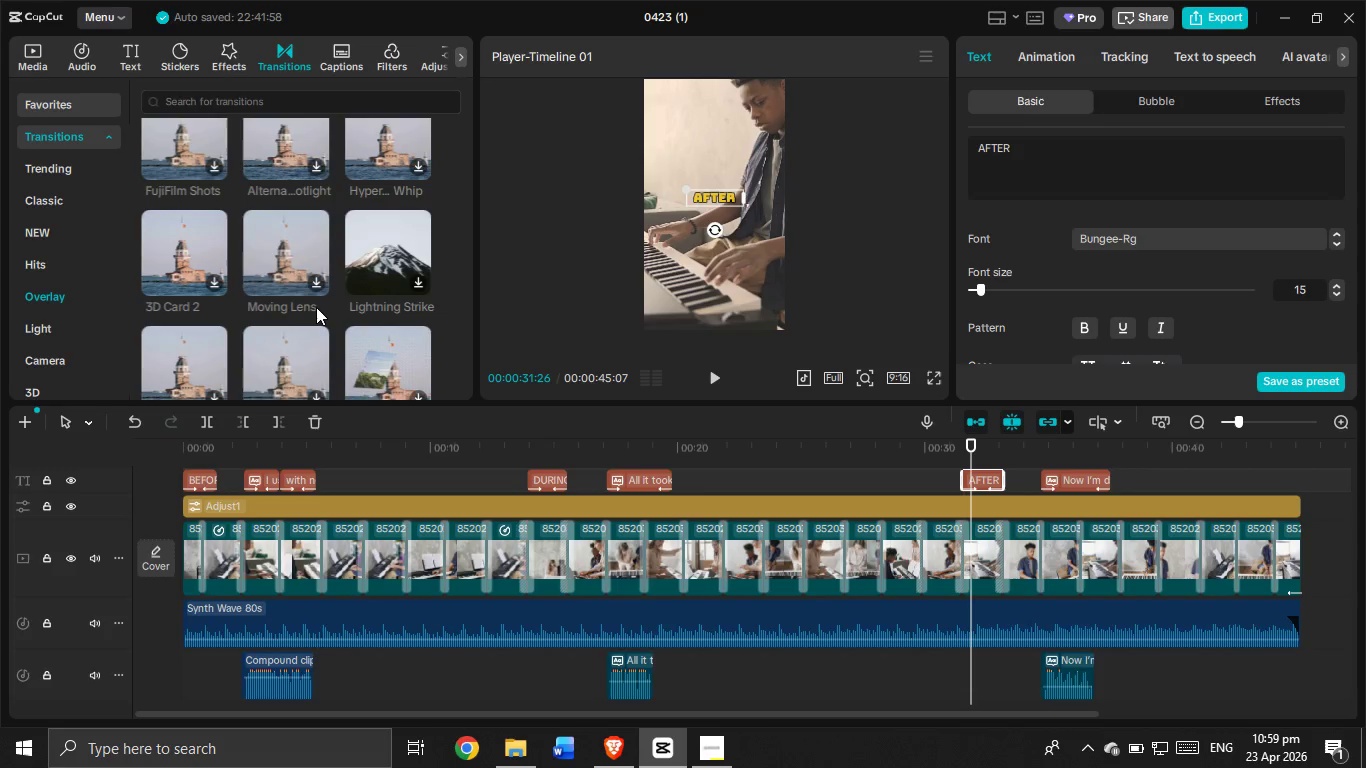 
wait(8.02)
 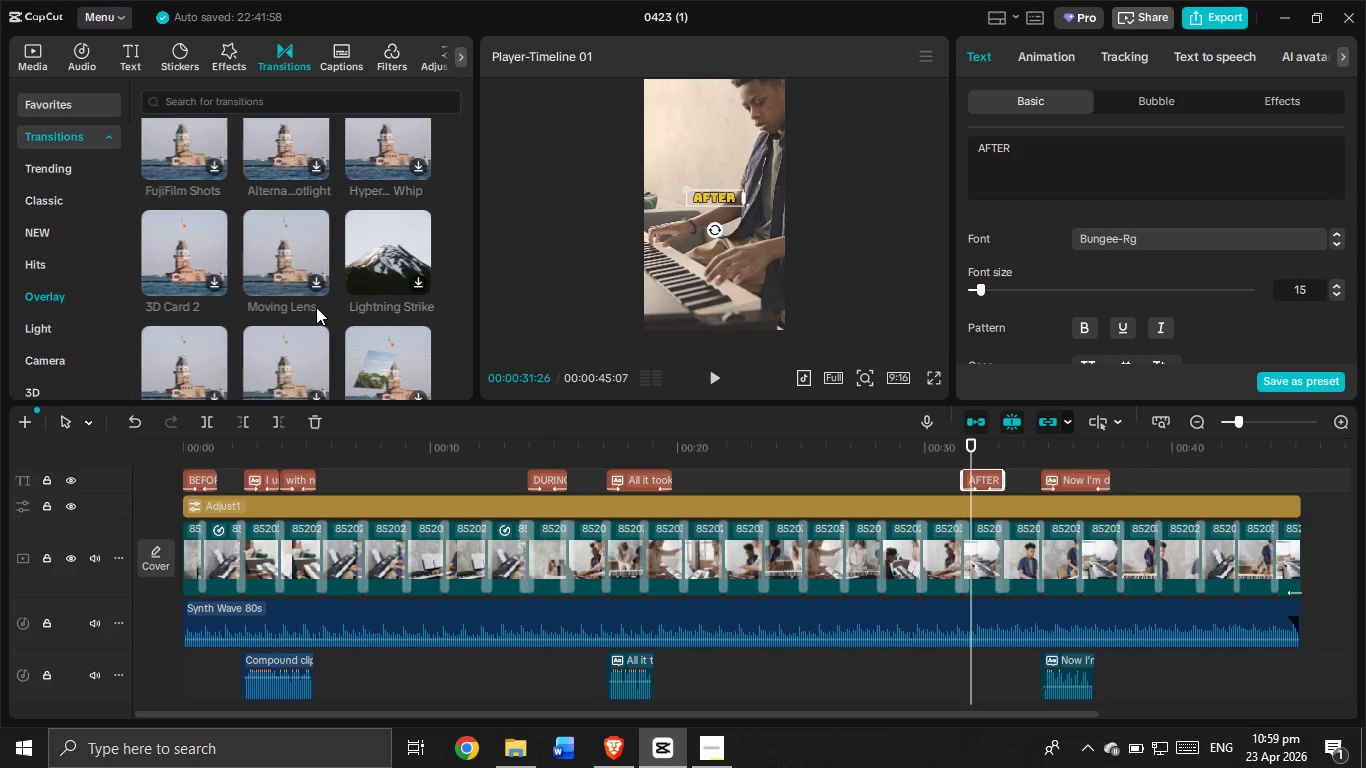 
scroll: coordinate [316, 307], scroll_direction: down, amount: 6.0
 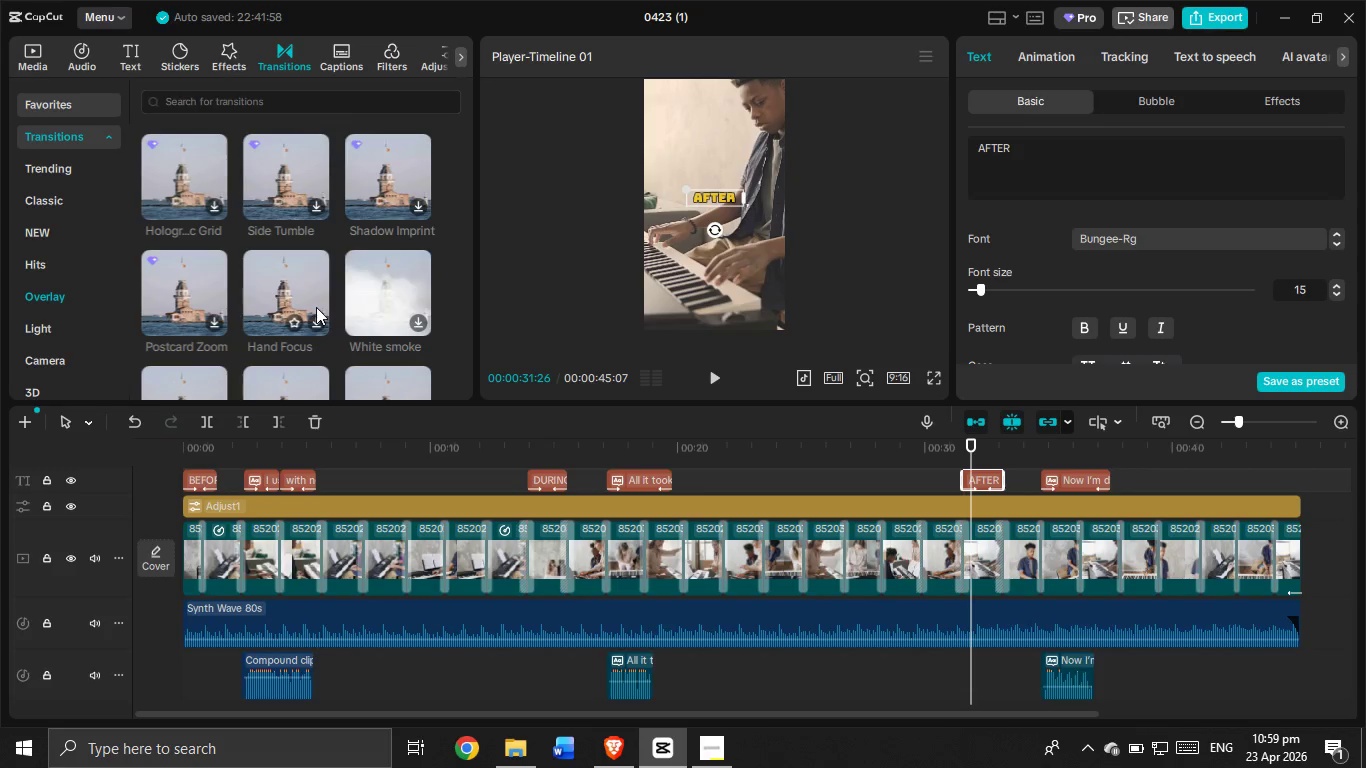 
wait(22.32)
 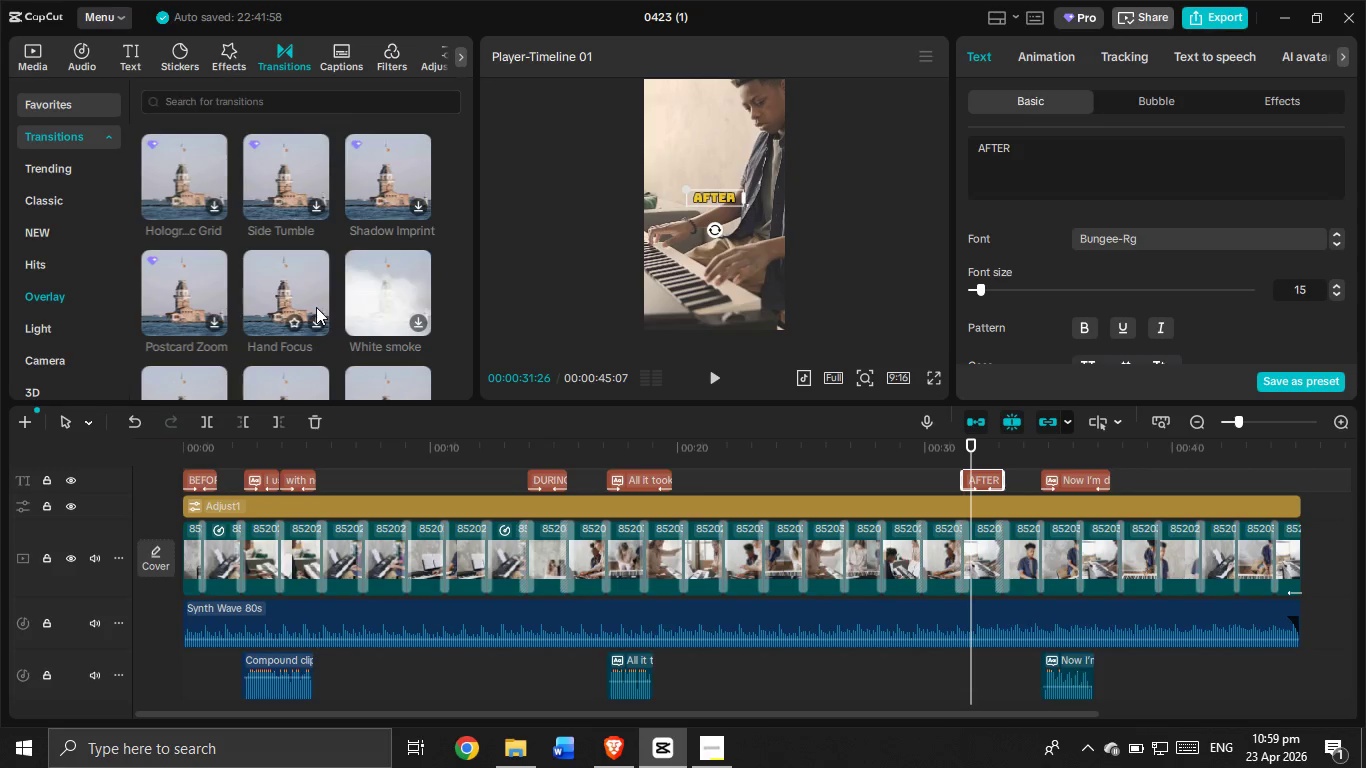 
scroll: coordinate [316, 307], scroll_direction: down, amount: 1.0
 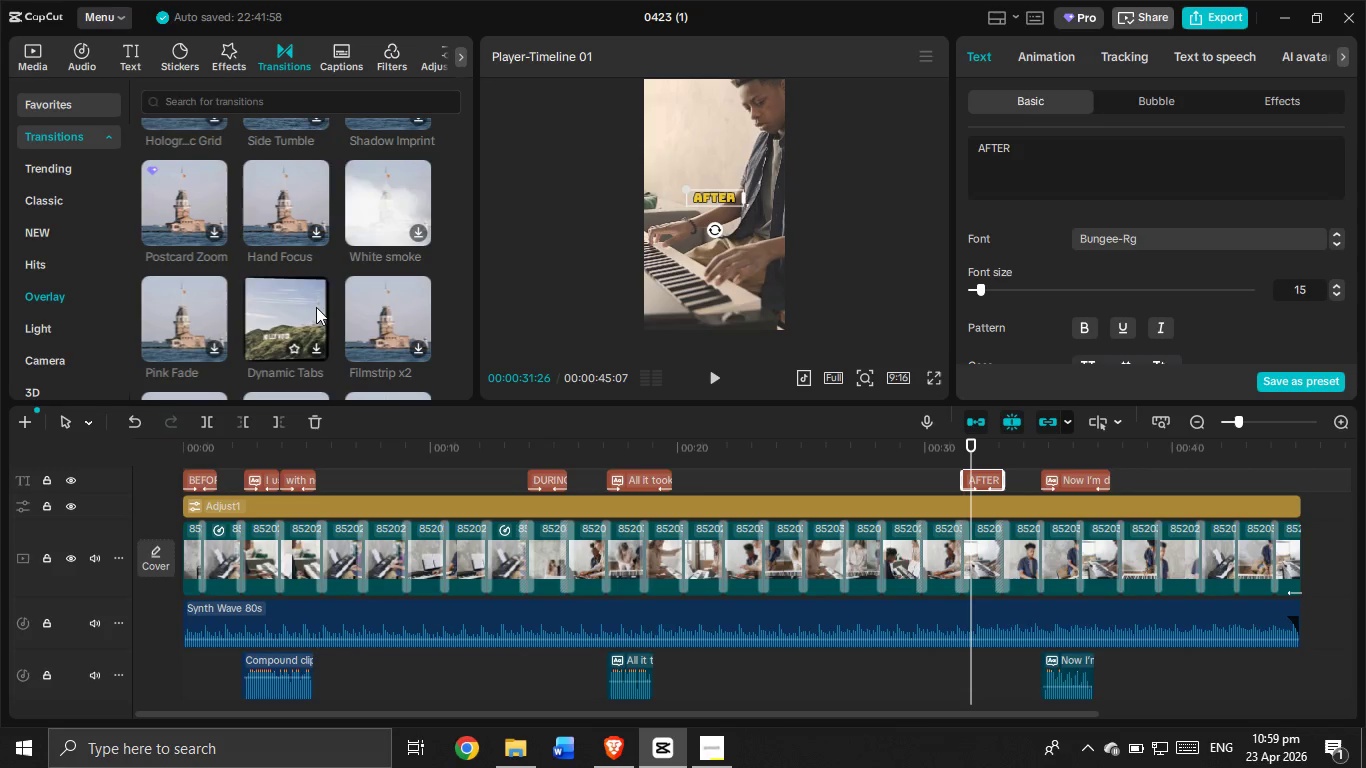 
wait(16.35)
 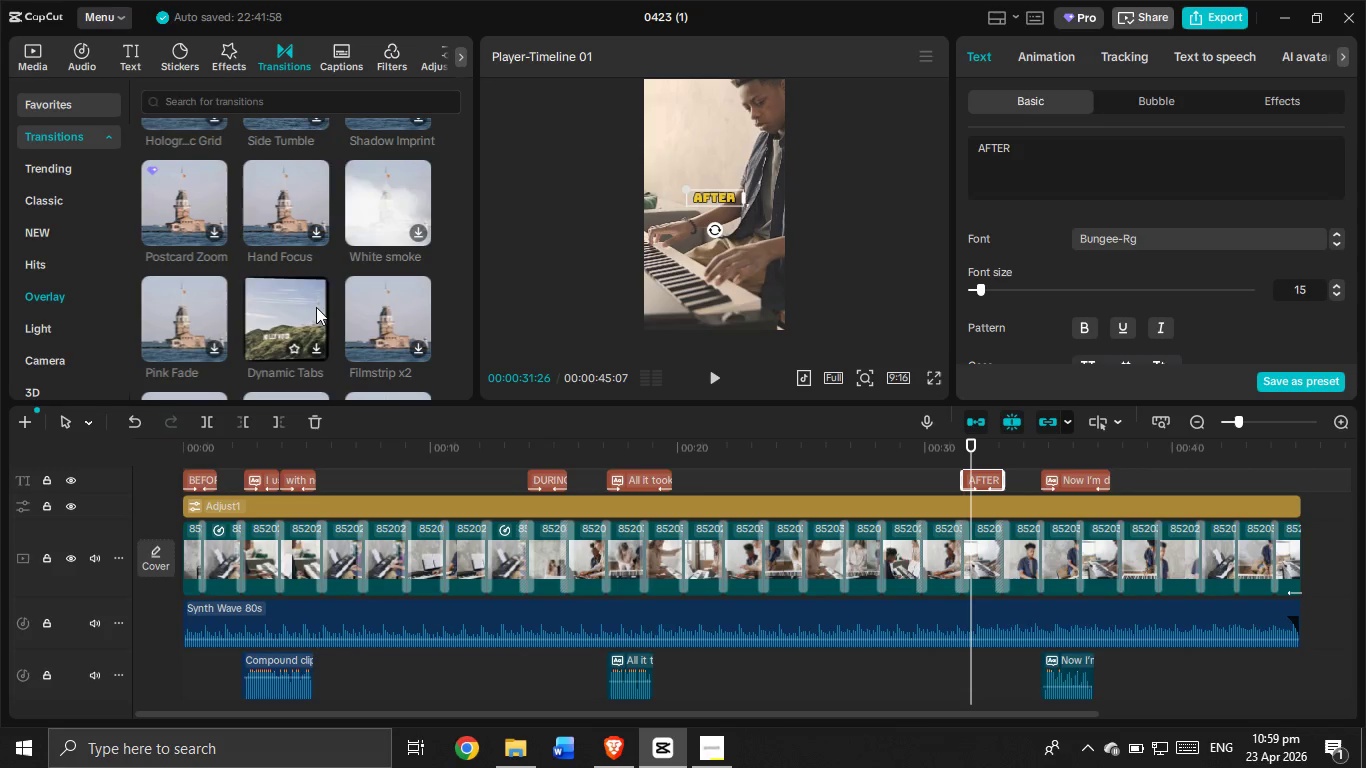 
scroll: coordinate [316, 307], scroll_direction: down, amount: 3.0
 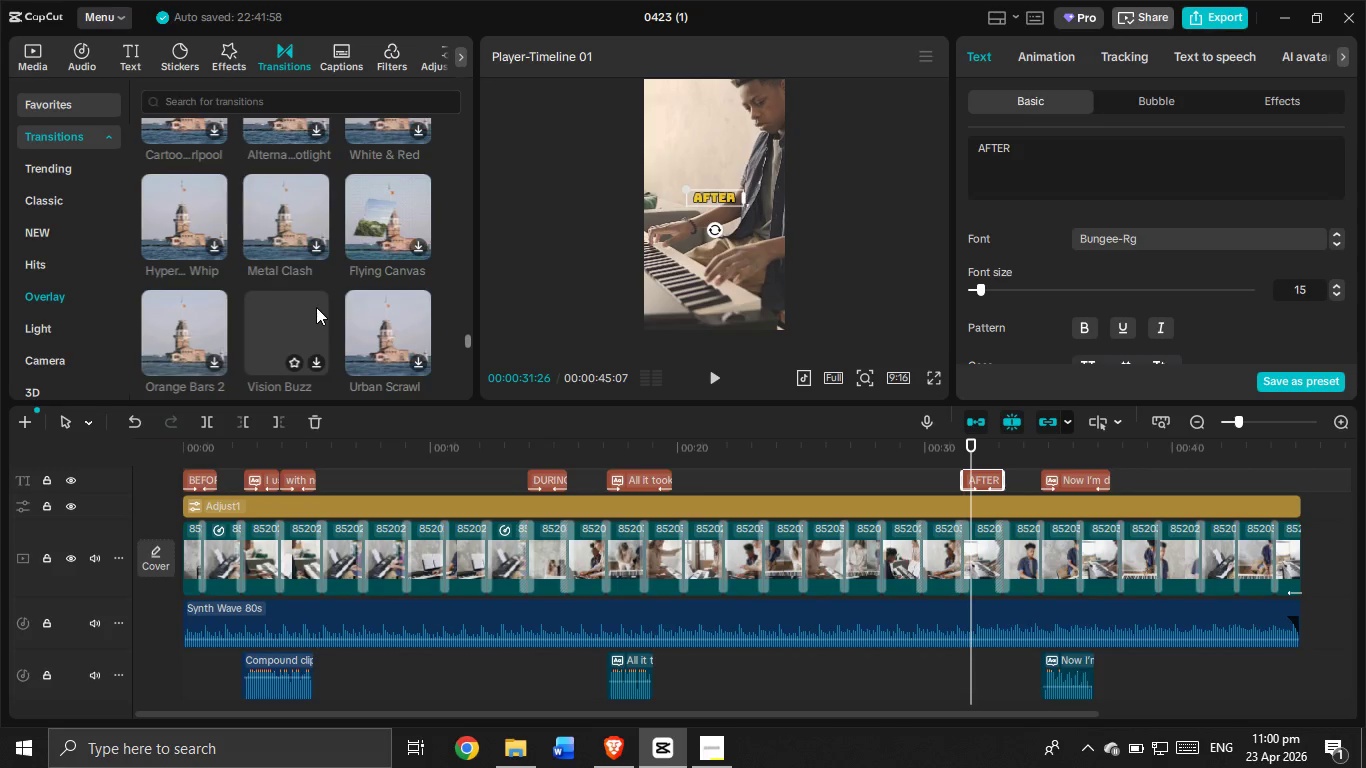 
scroll: coordinate [317, 202], scroll_direction: up, amount: 7.0
 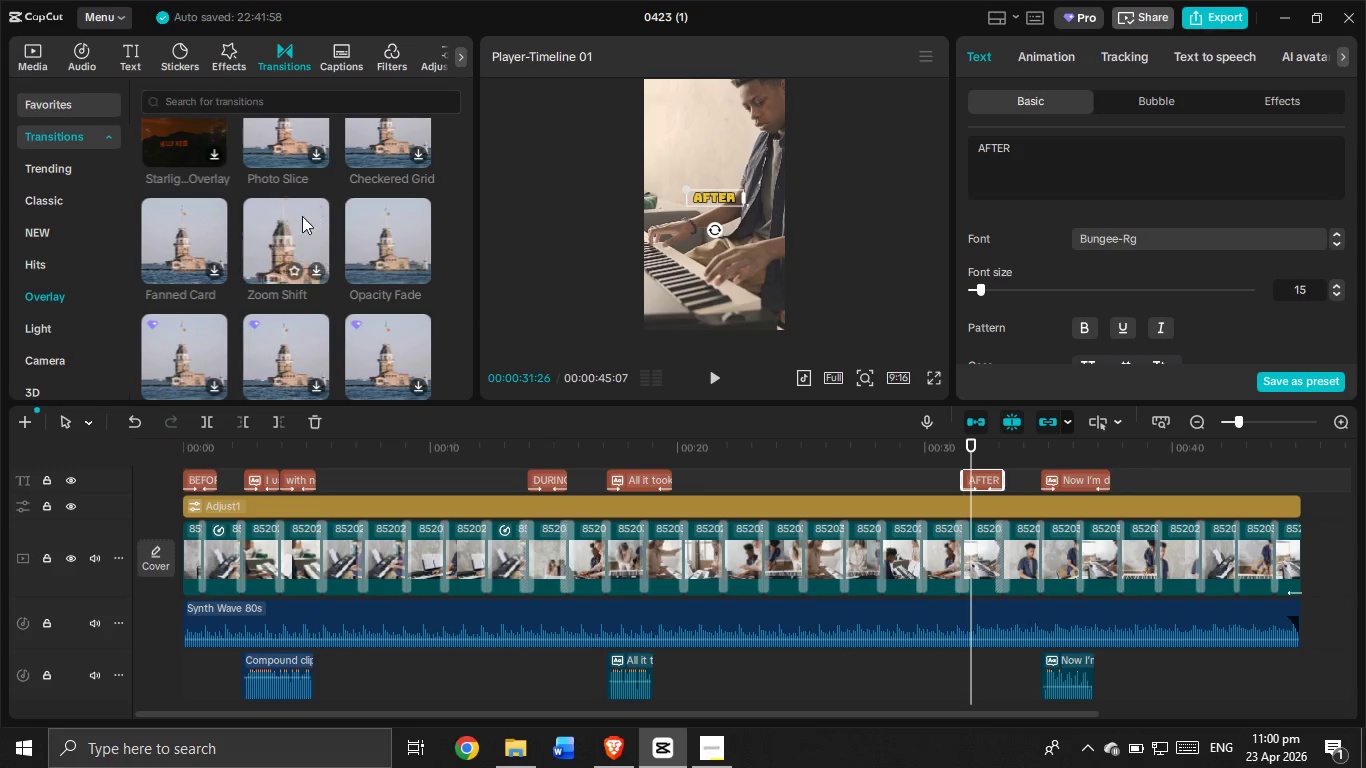 
scroll: coordinate [302, 216], scroll_direction: down, amount: 15.0
 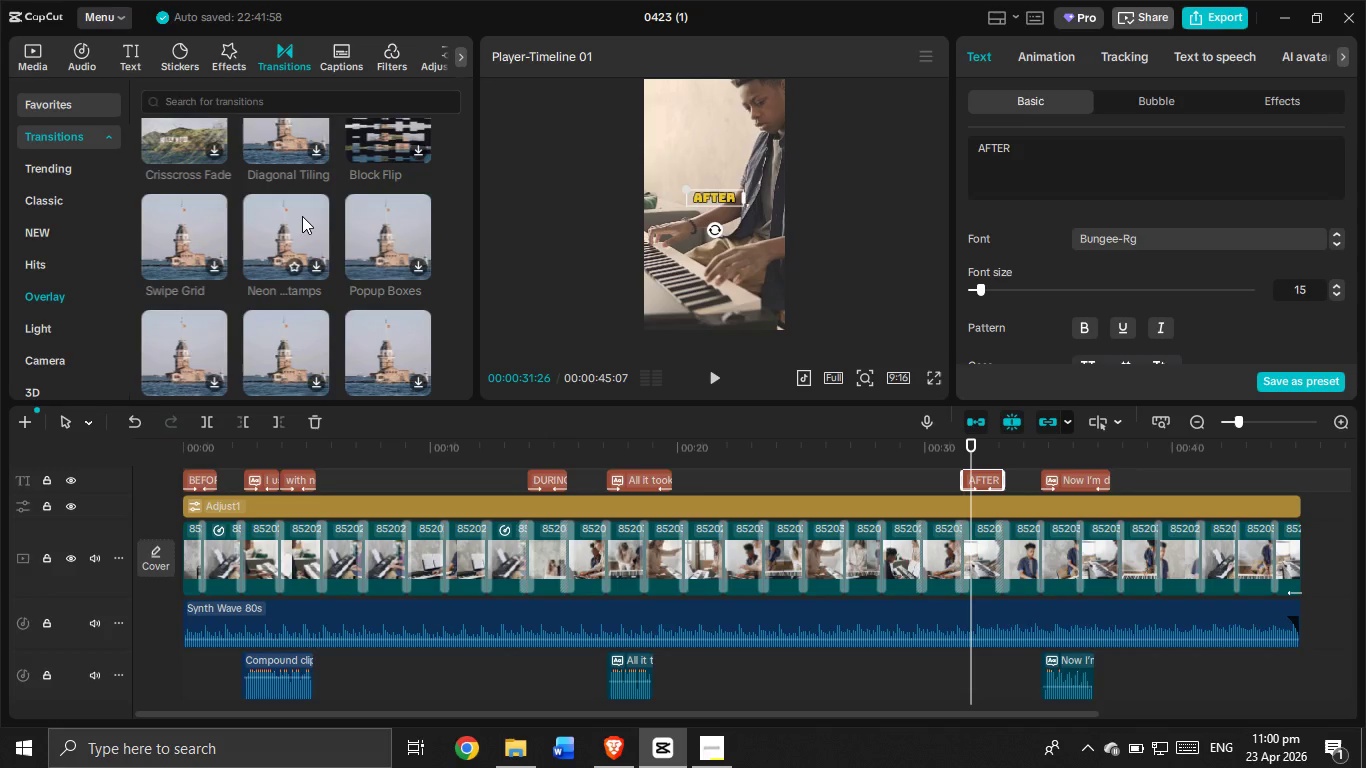 
wait(6.23)
 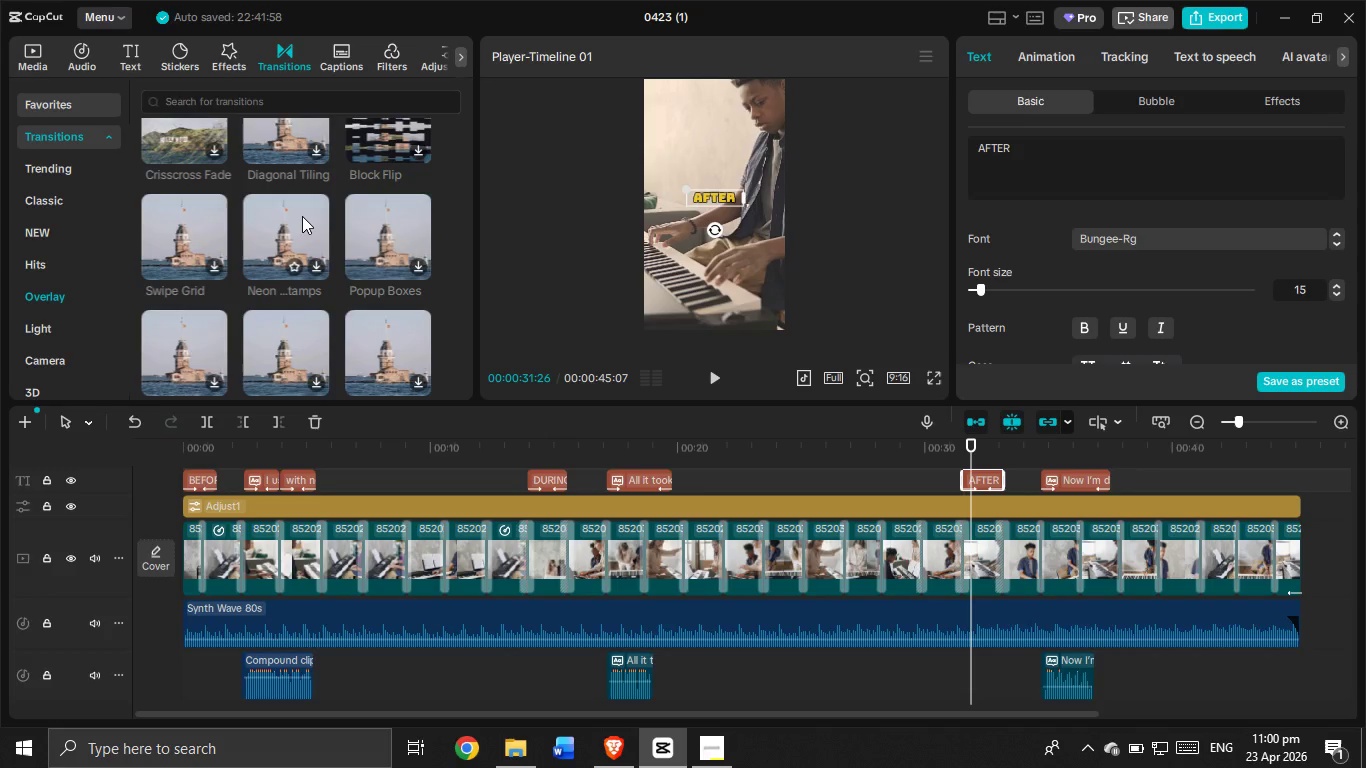 
scroll: coordinate [302, 216], scroll_direction: down, amount: 29.0
 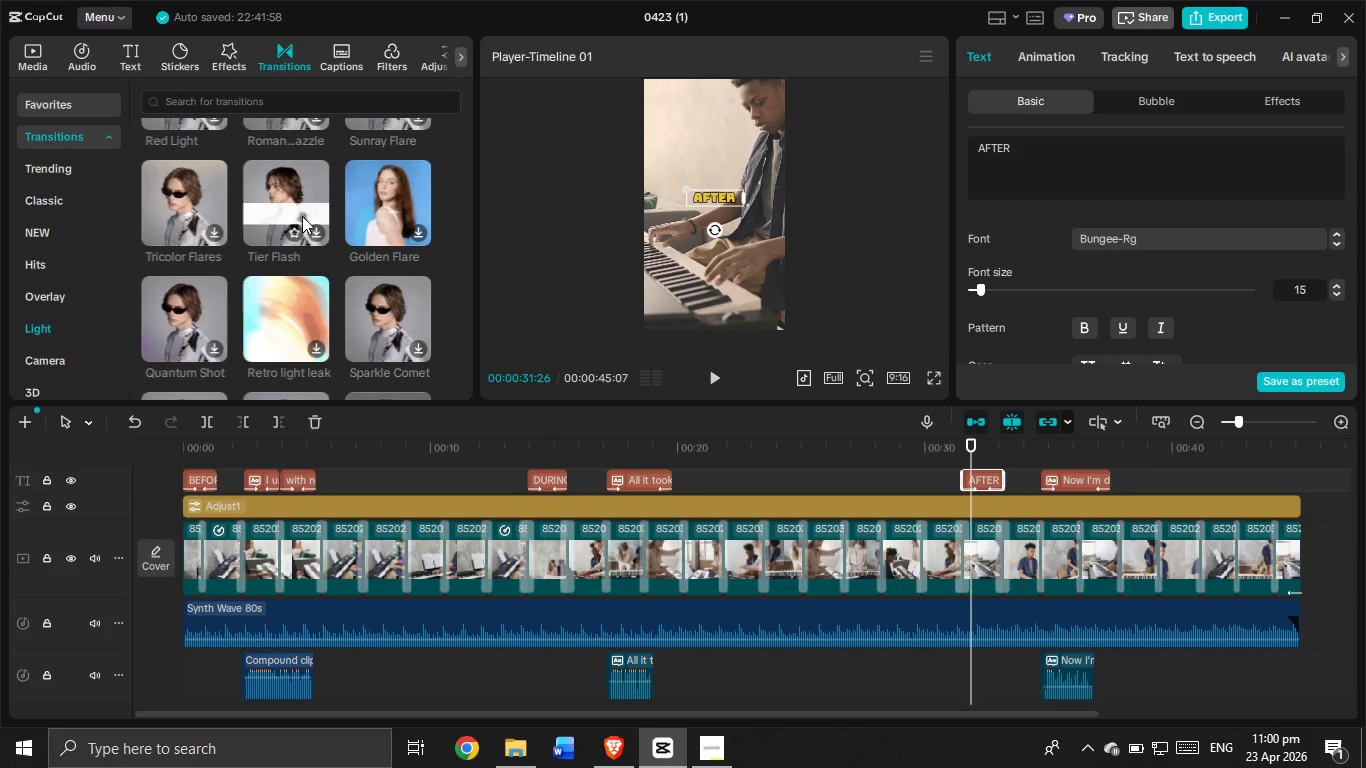 
scroll: coordinate [302, 216], scroll_direction: down, amount: 2.0
 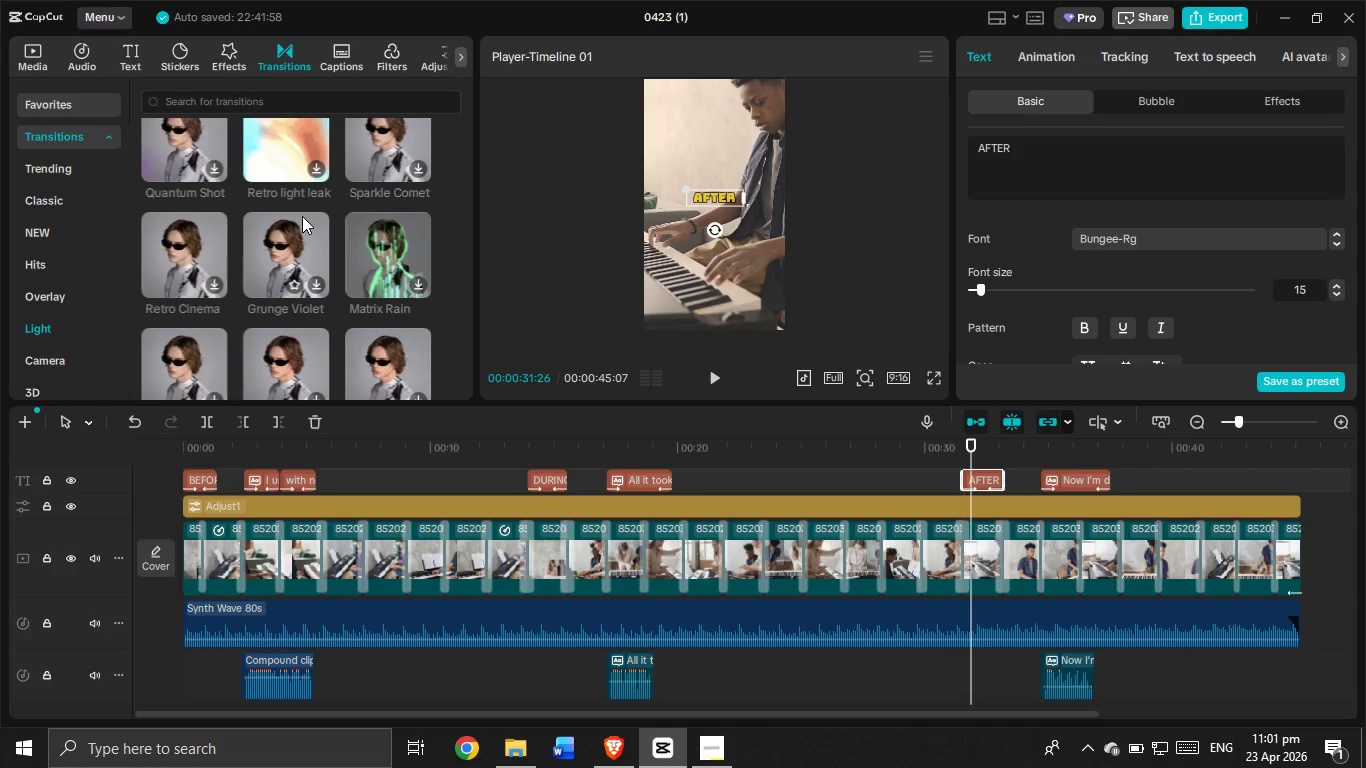 
wait(18.63)
 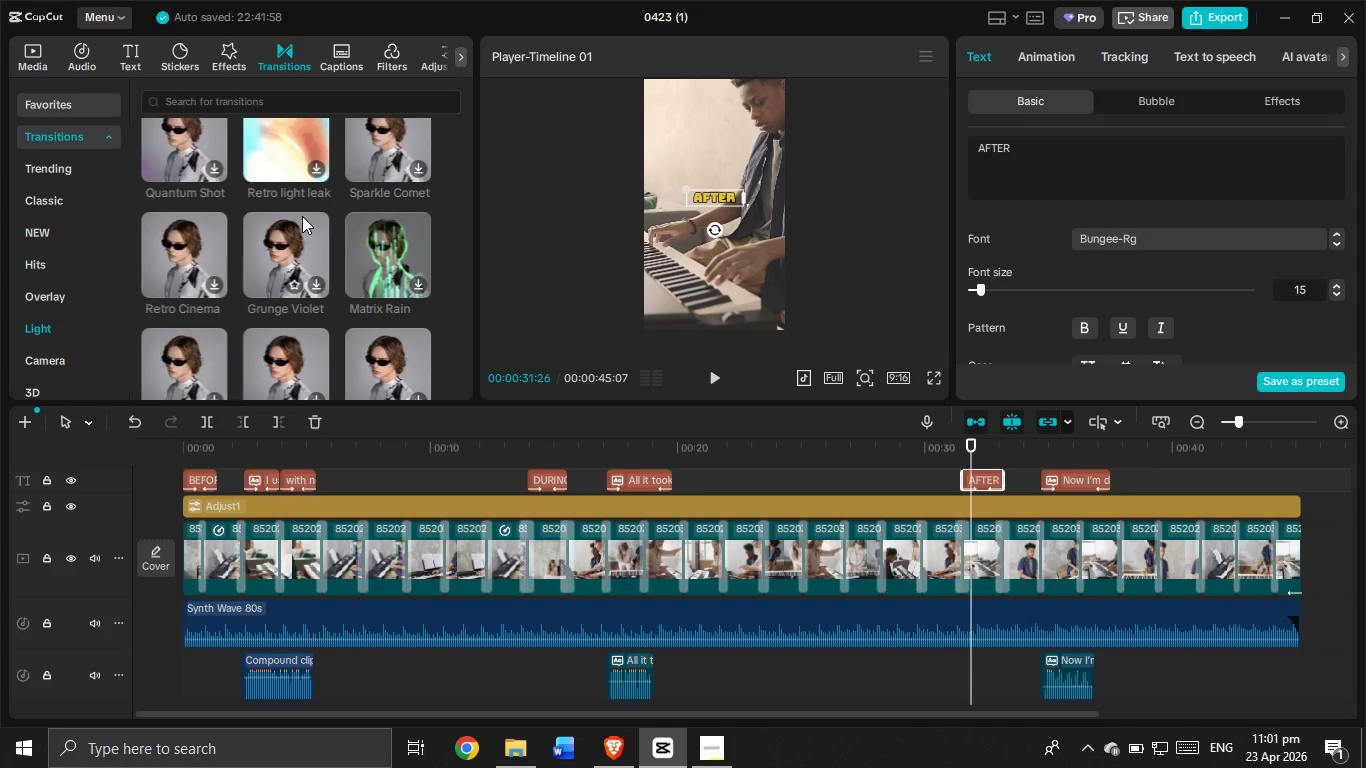 
scroll: coordinate [302, 216], scroll_direction: down, amount: 2.0
 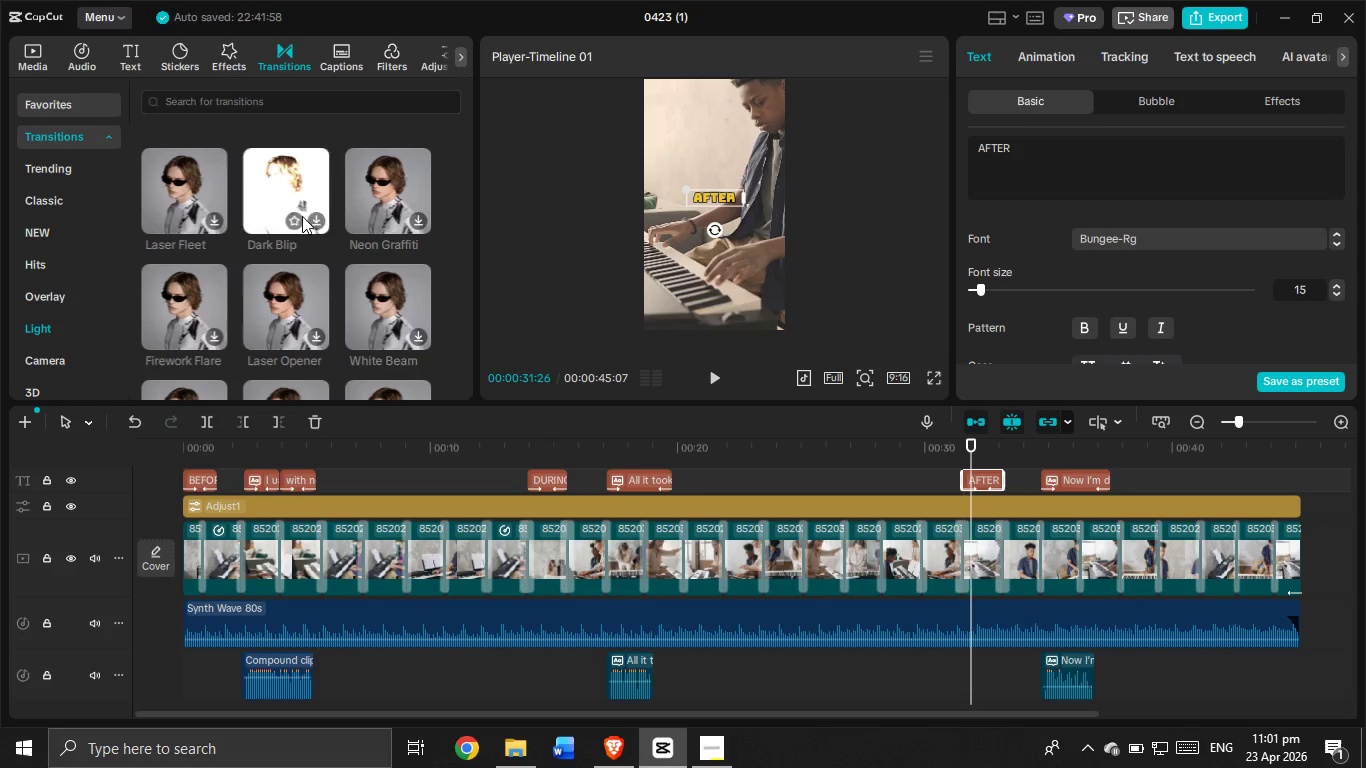 
wait(16.48)
 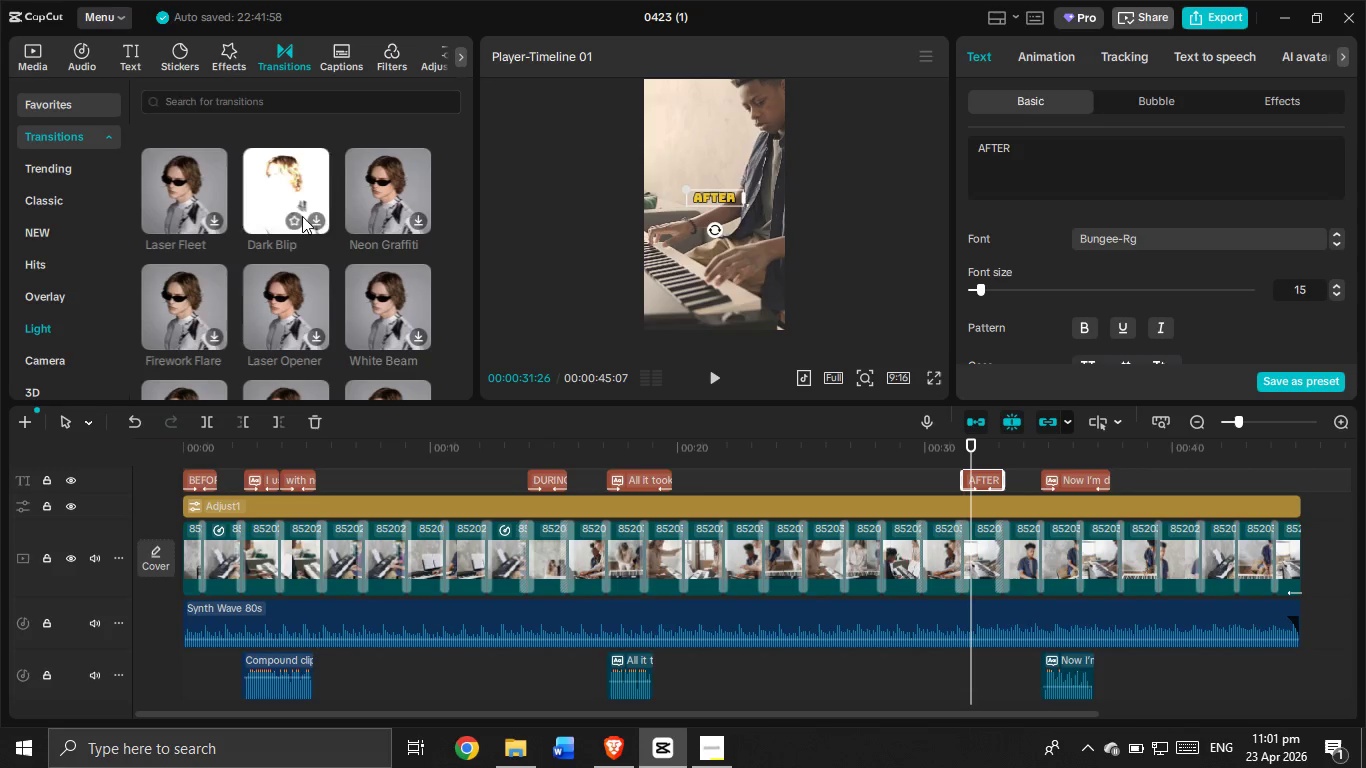 
scroll: coordinate [302, 216], scroll_direction: down, amount: 1.0
 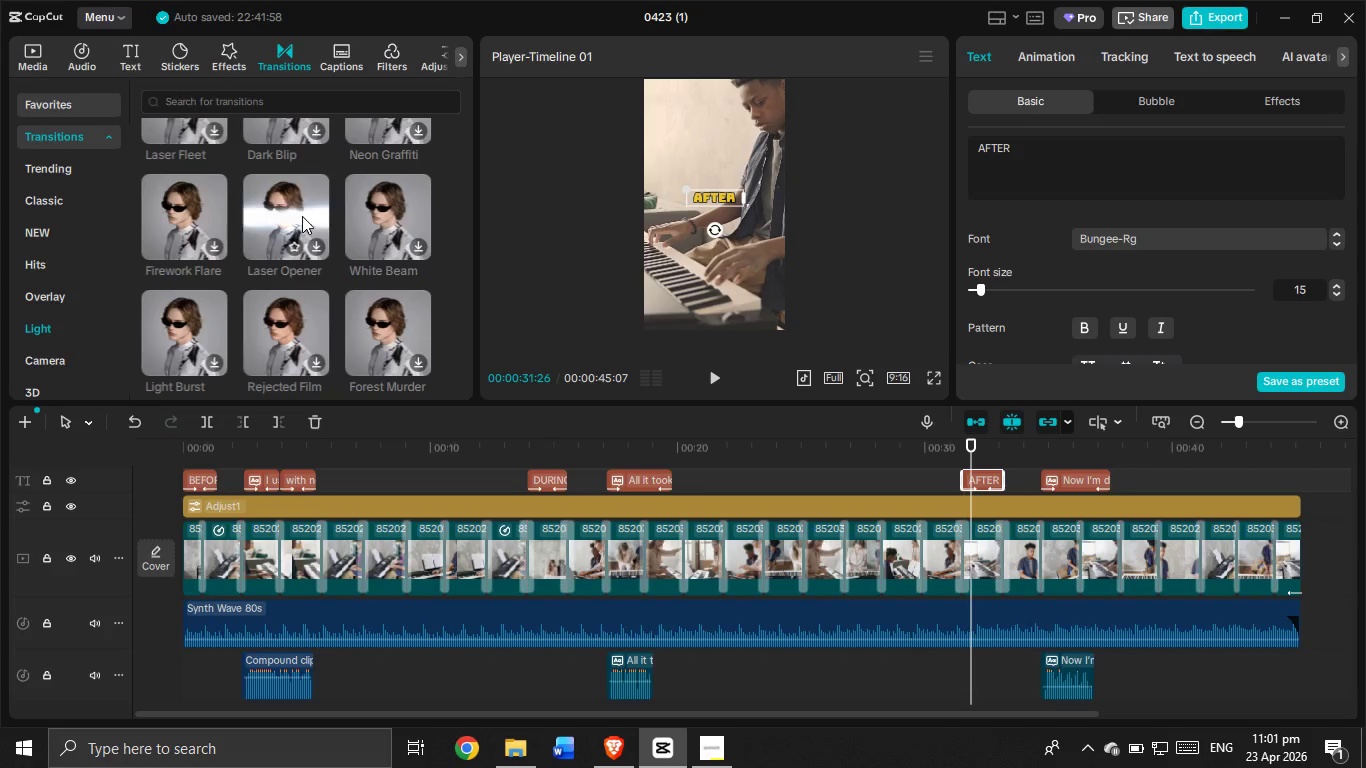 
wait(5.72)
 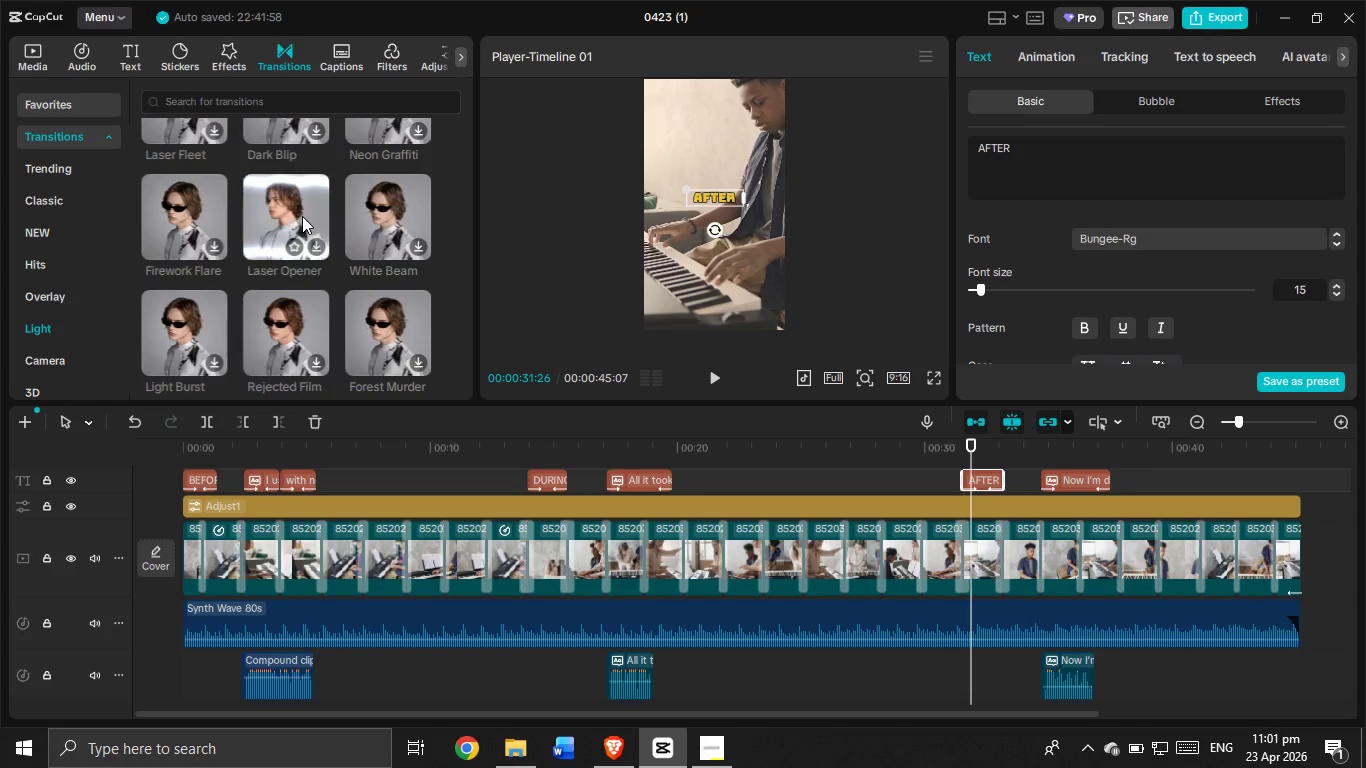 
scroll: coordinate [302, 216], scroll_direction: down, amount: 4.0
 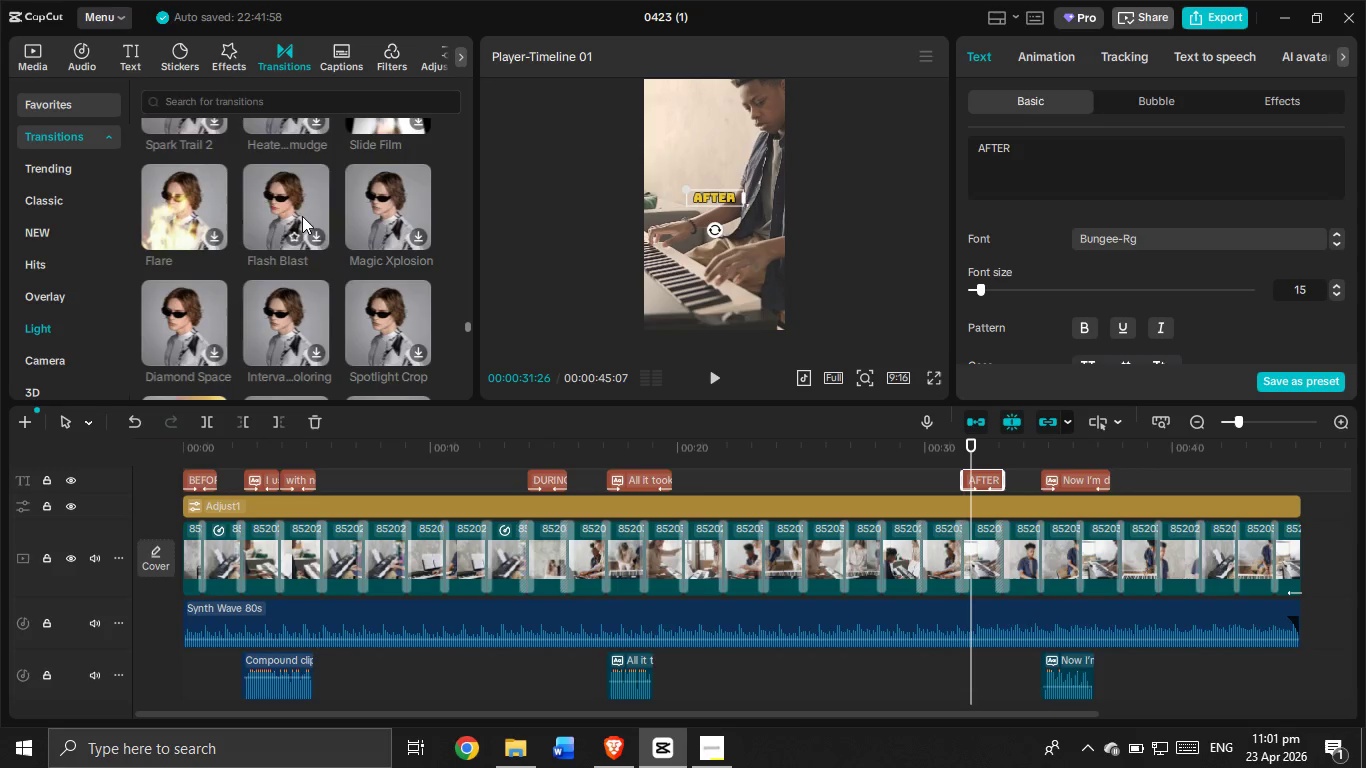 
scroll: coordinate [302, 216], scroll_direction: none, amount: 0.0
 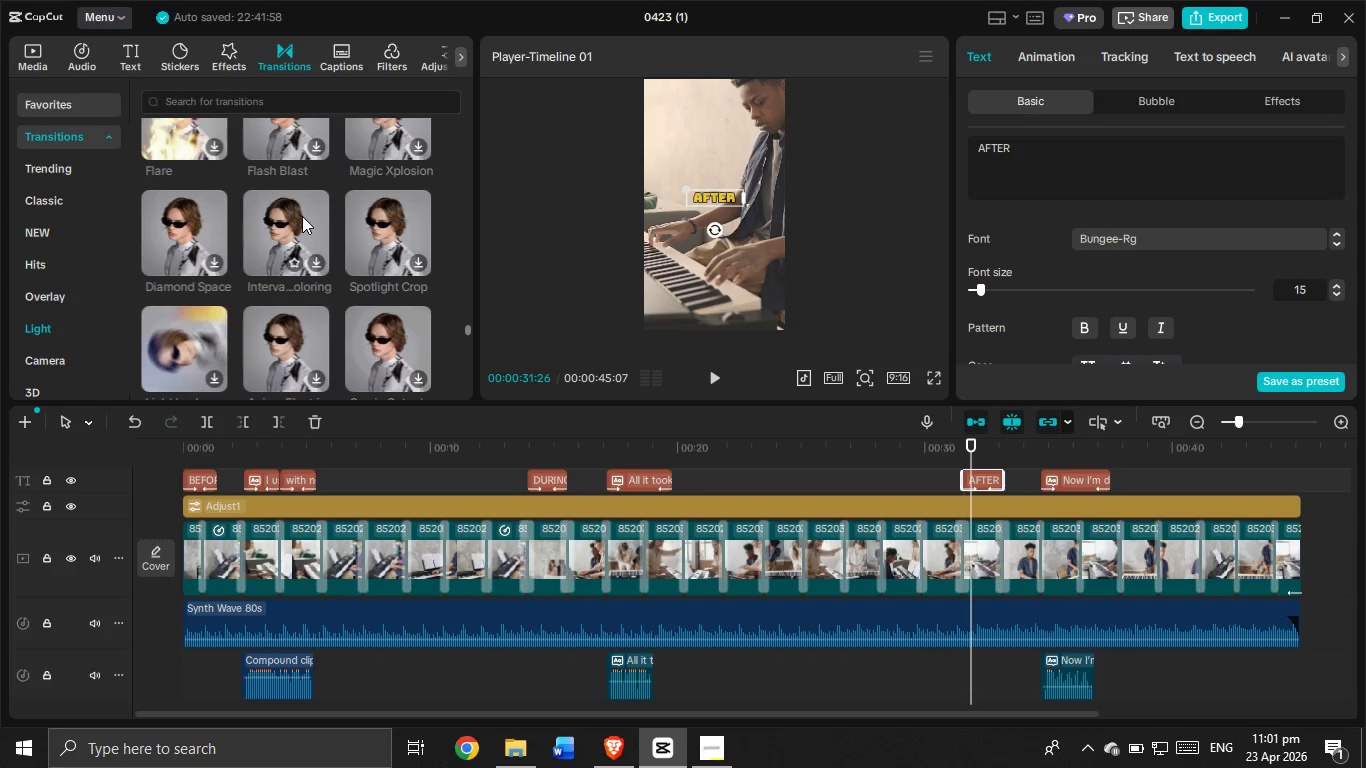 
scroll: coordinate [302, 216], scroll_direction: down, amount: 1.0
 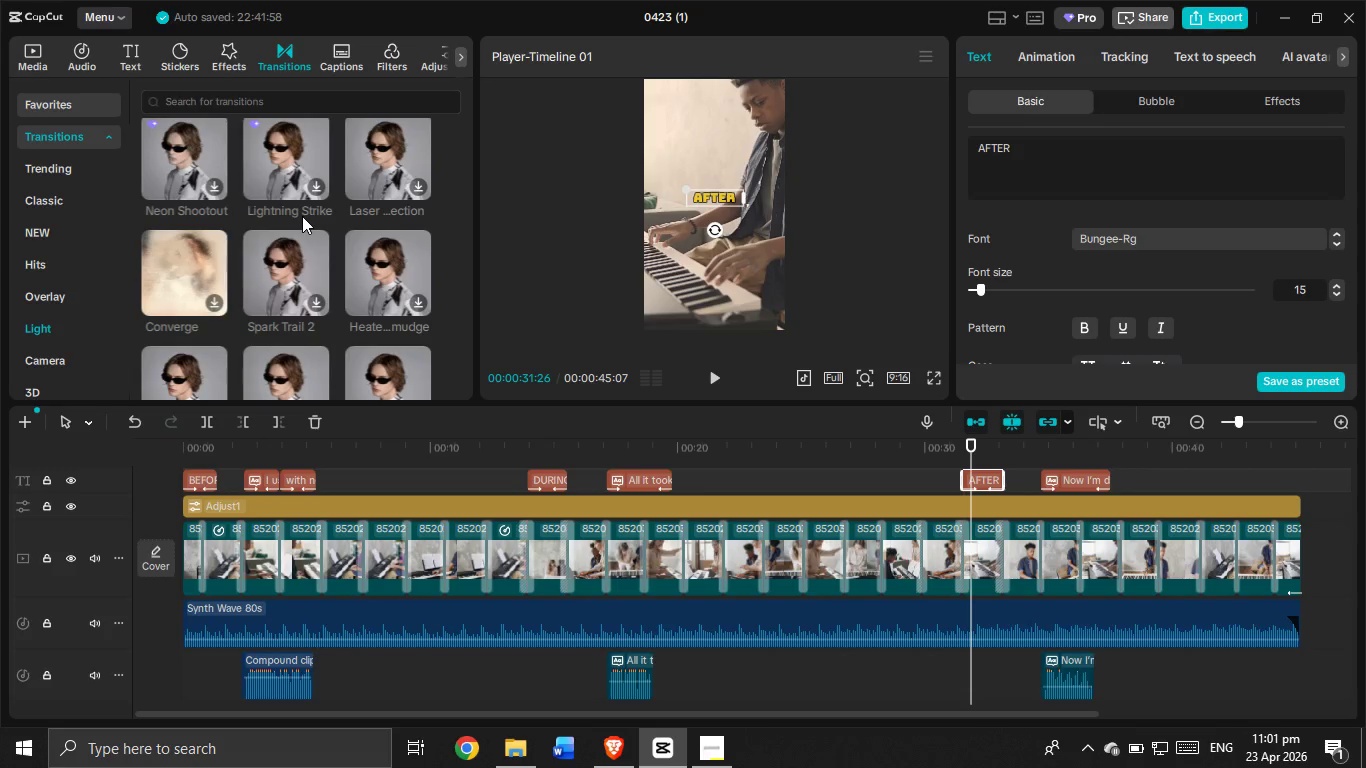 
wait(7.06)
 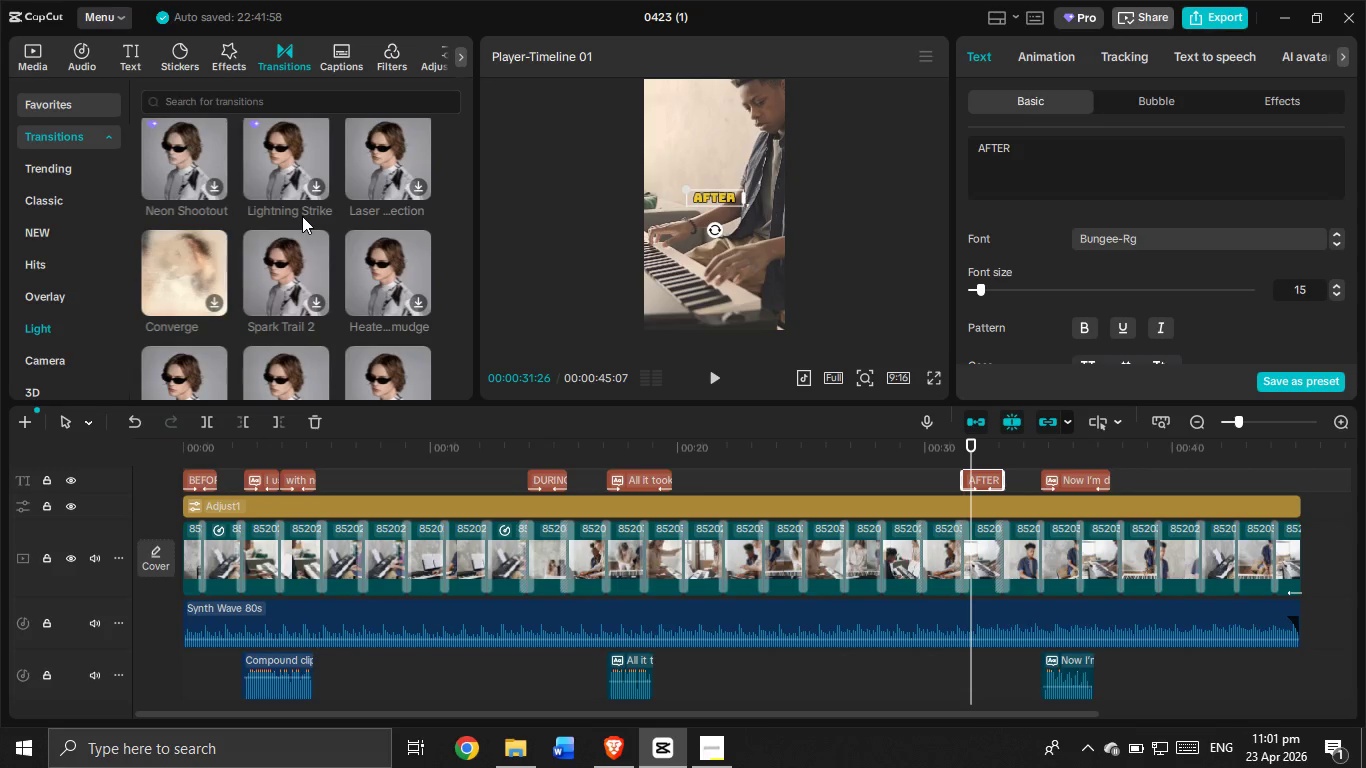 
scroll: coordinate [302, 216], scroll_direction: down, amount: 8.0
 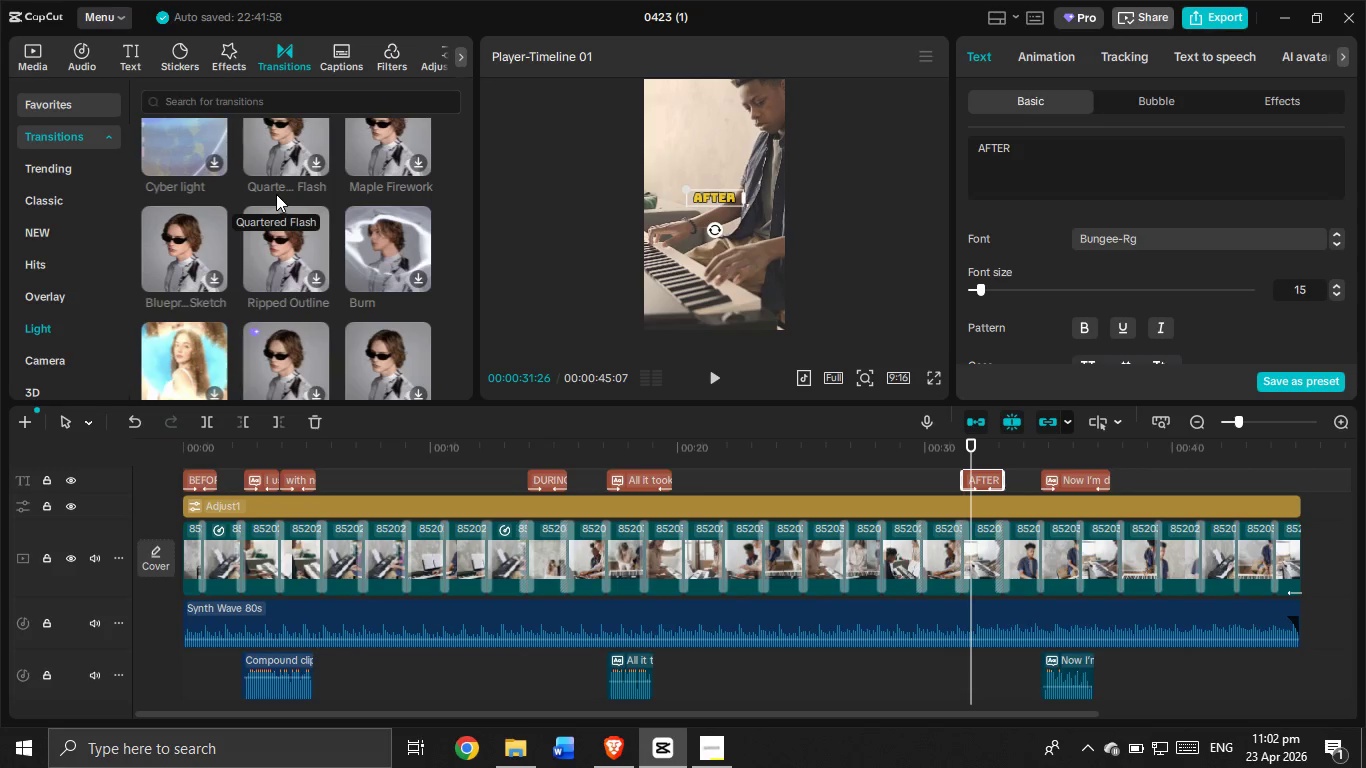 
wait(12.05)
 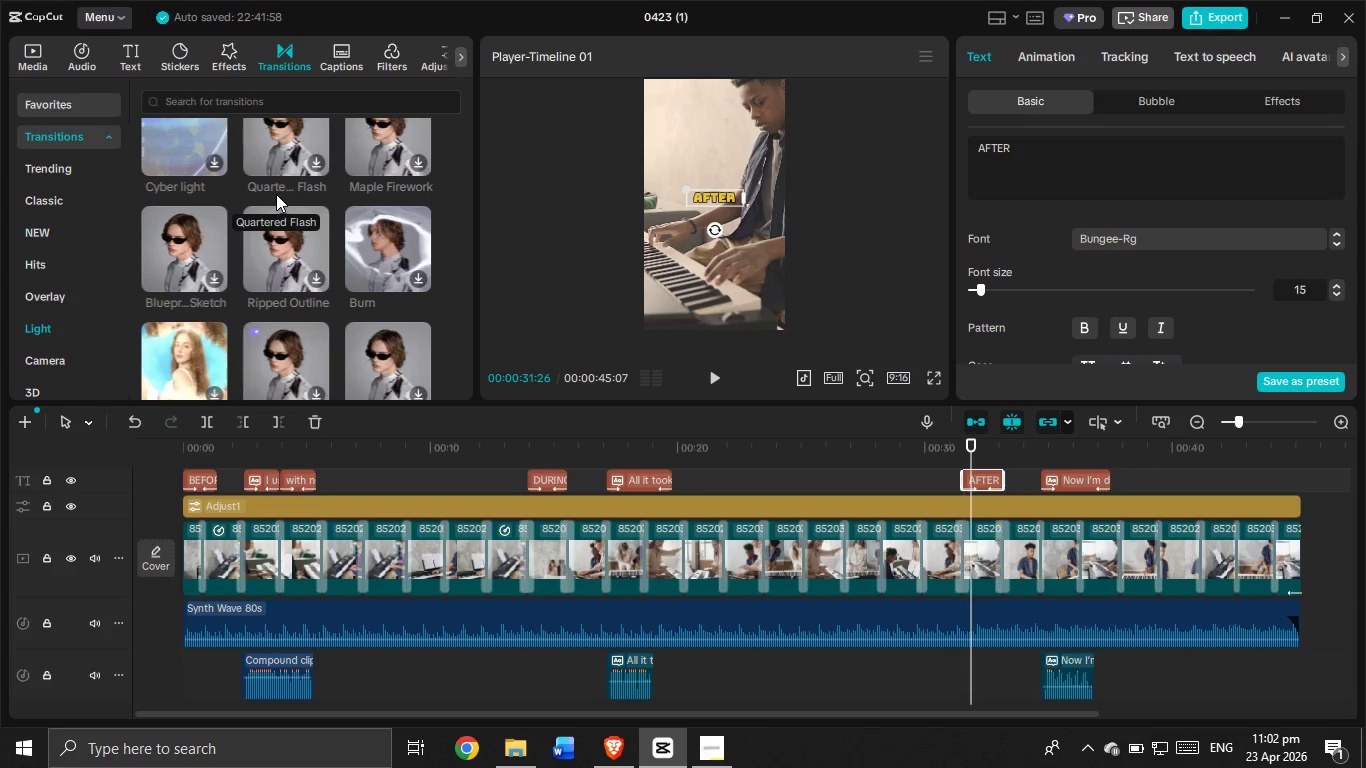 
scroll: coordinate [355, 300], scroll_direction: down, amount: 1.0
 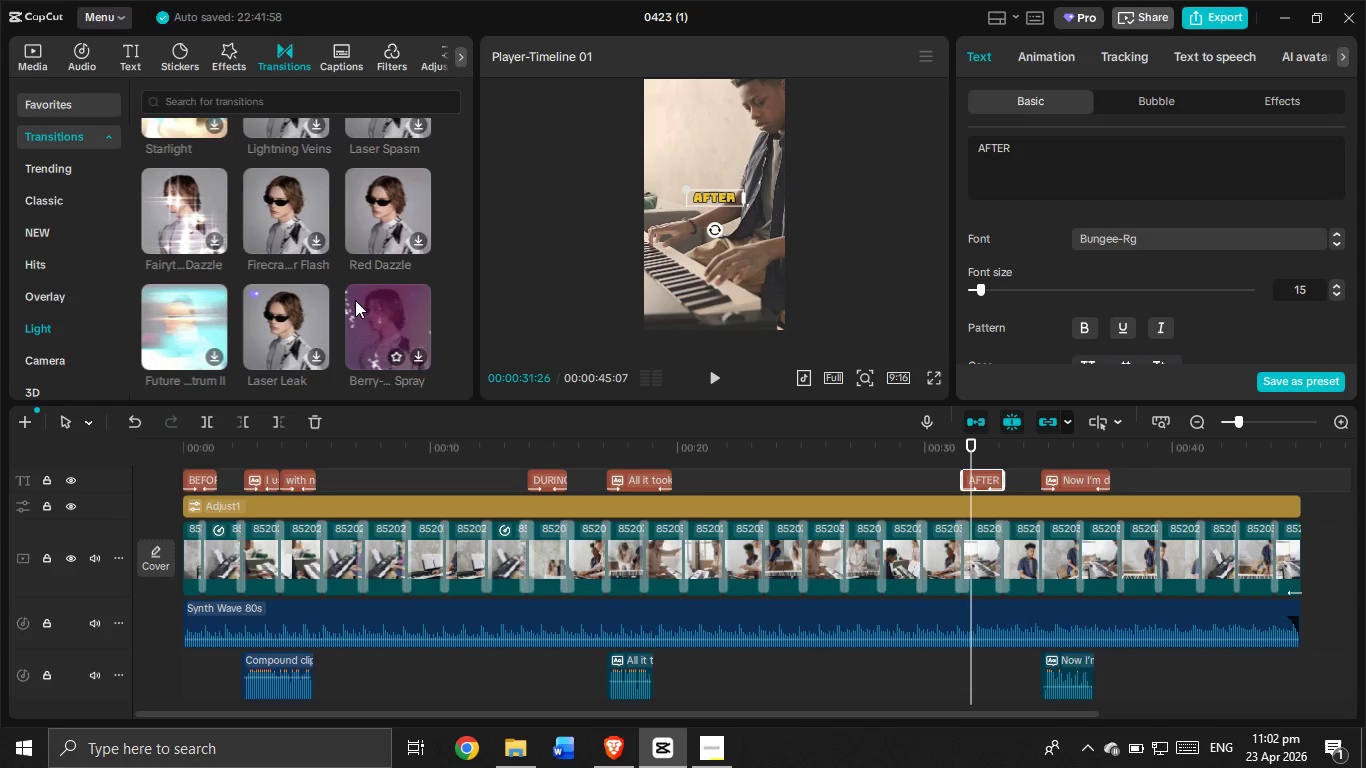 
wait(7.5)
 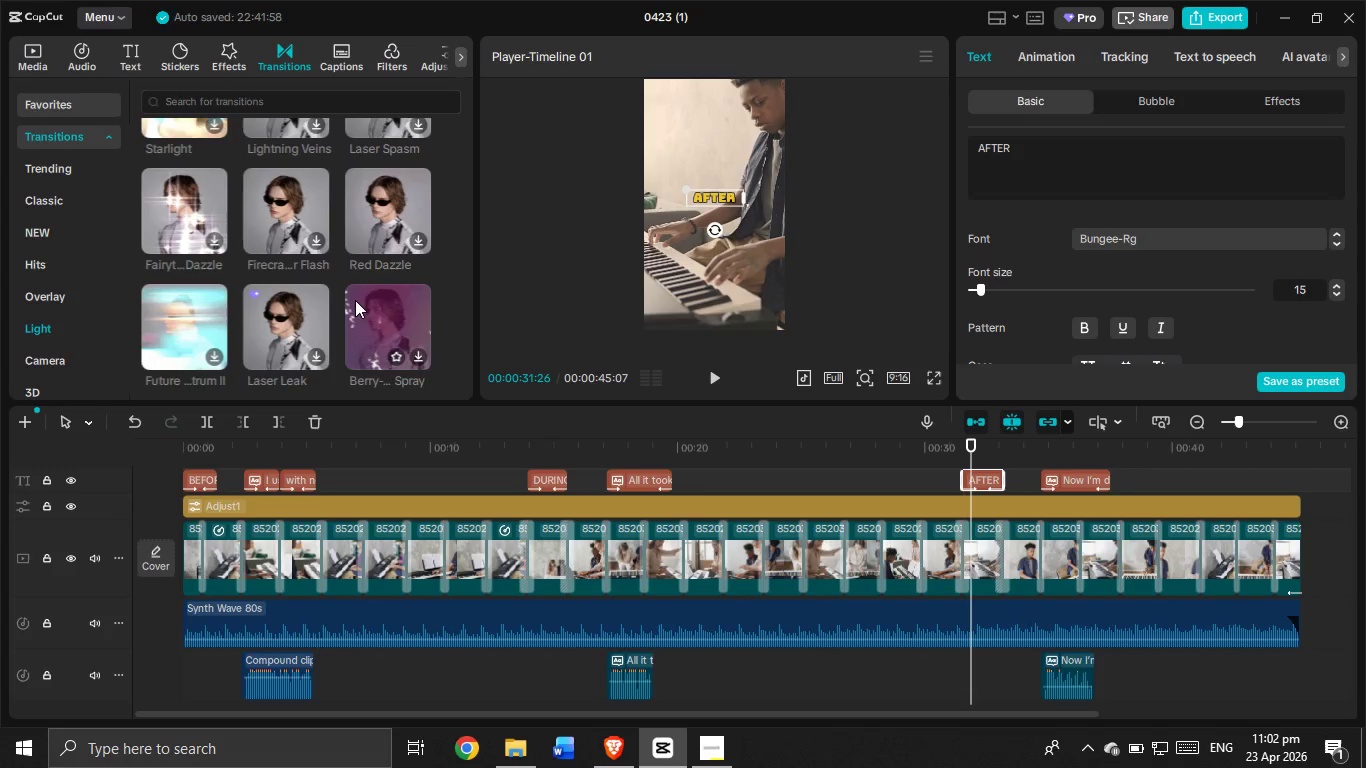 
scroll: coordinate [354, 300], scroll_direction: down, amount: 3.0
 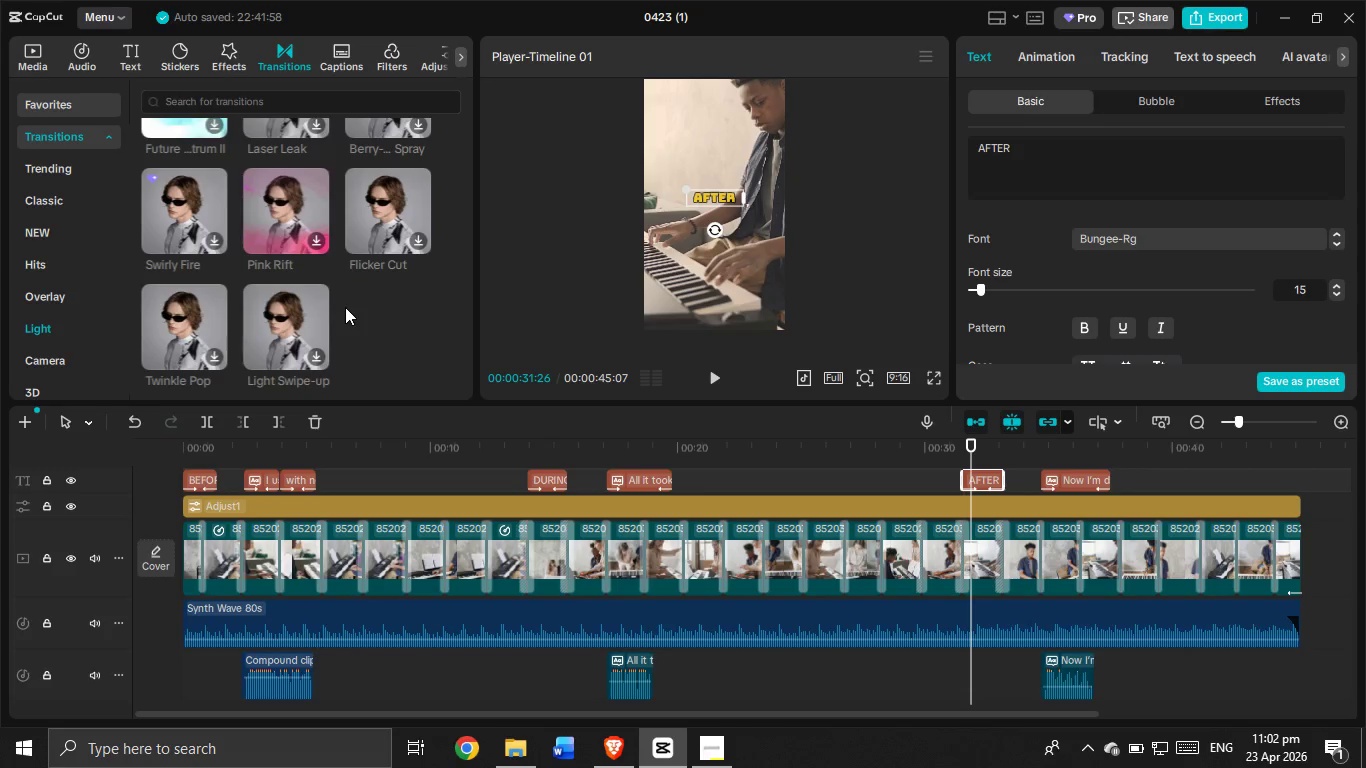 
scroll: coordinate [336, 287], scroll_direction: up, amount: 1.0
 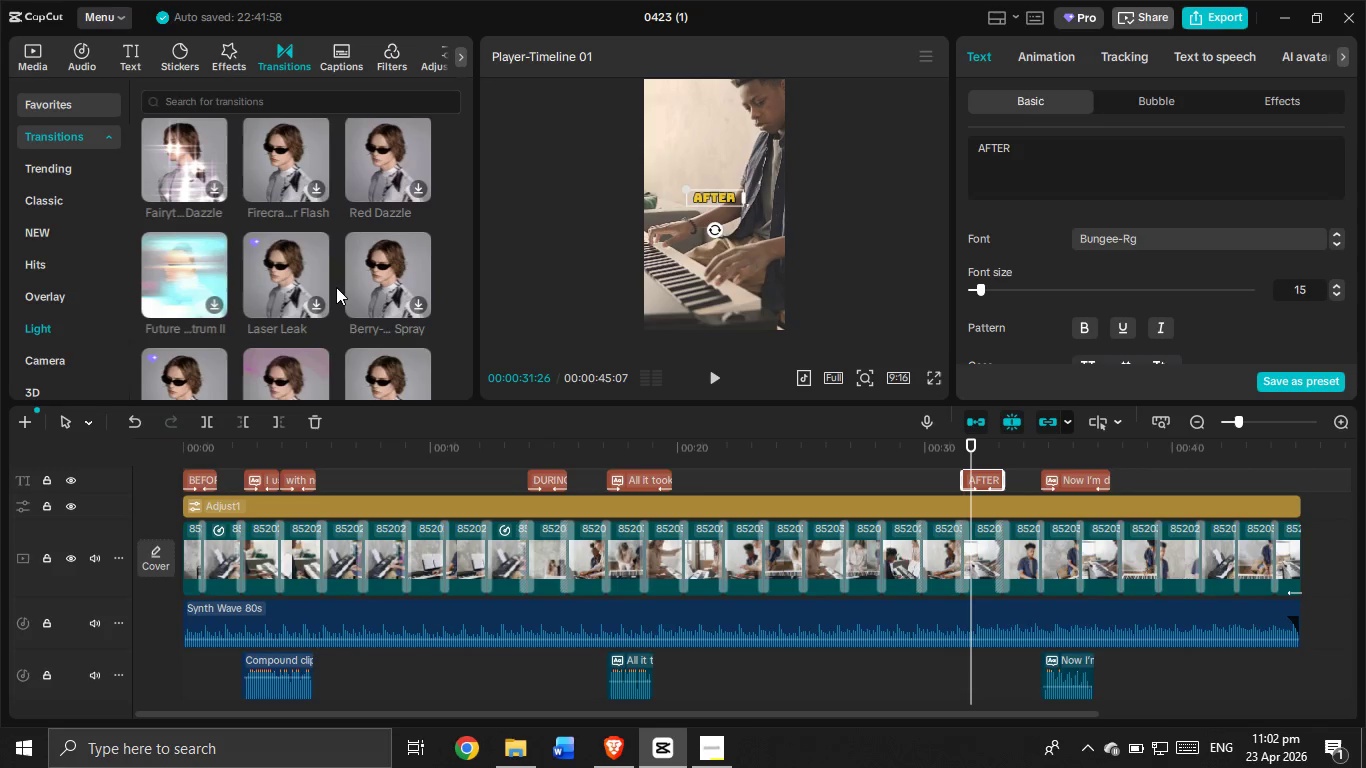 
wait(5.88)
 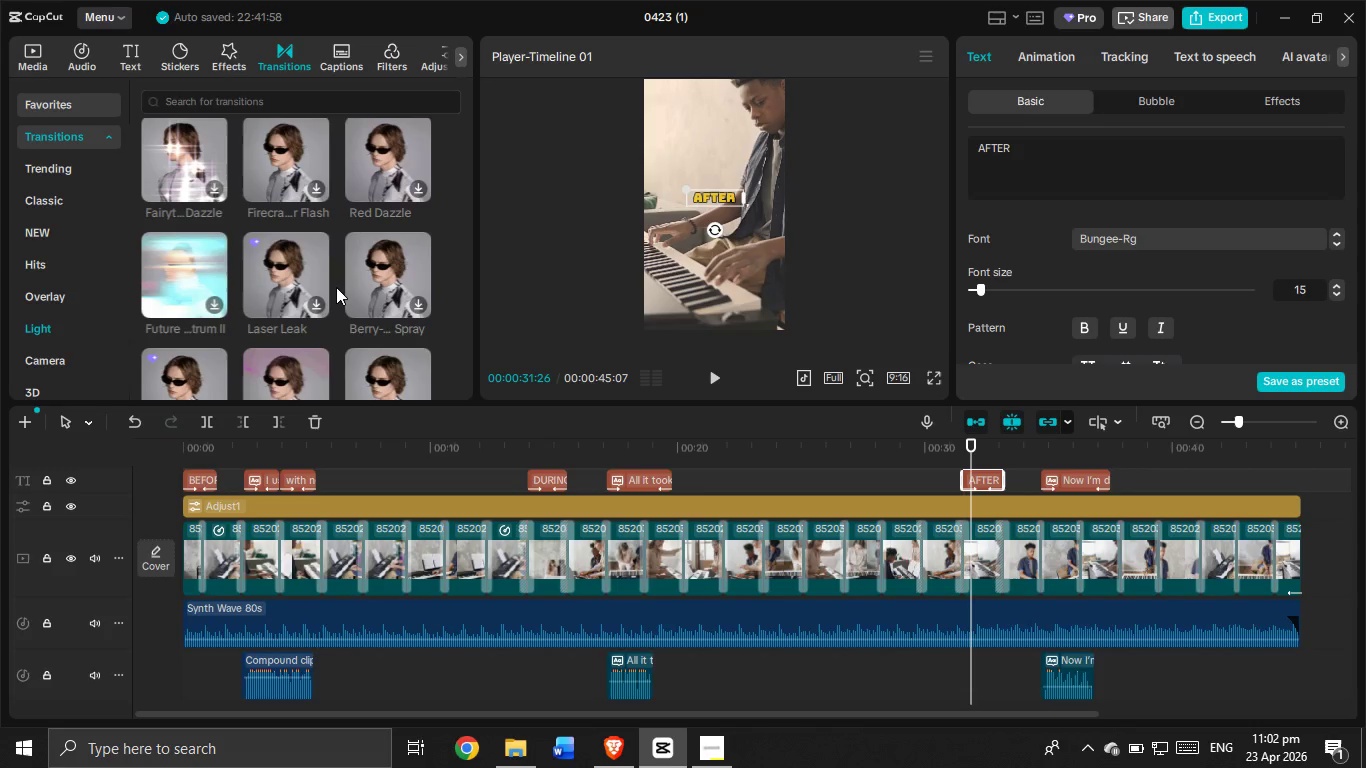 
scroll: coordinate [336, 287], scroll_direction: none, amount: 0.0
 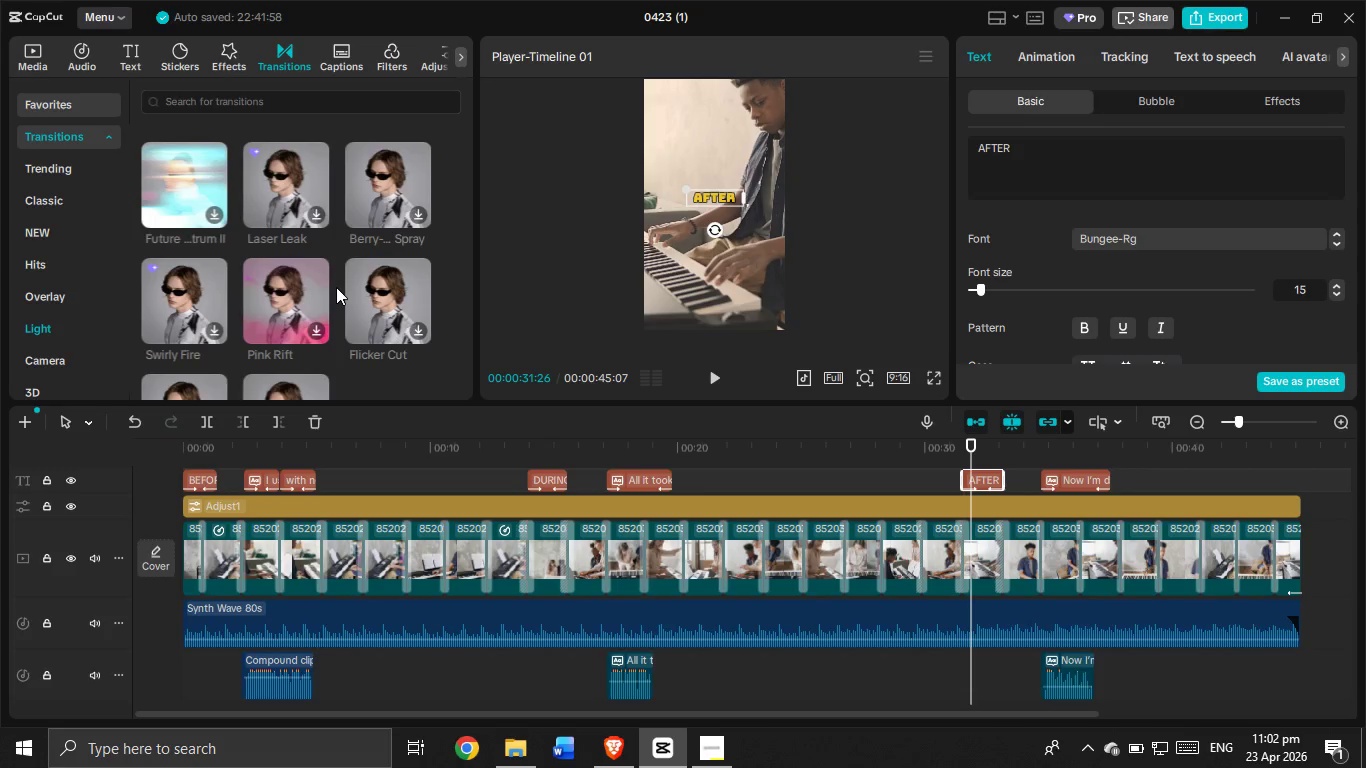 
scroll: coordinate [336, 287], scroll_direction: down, amount: 1.0
 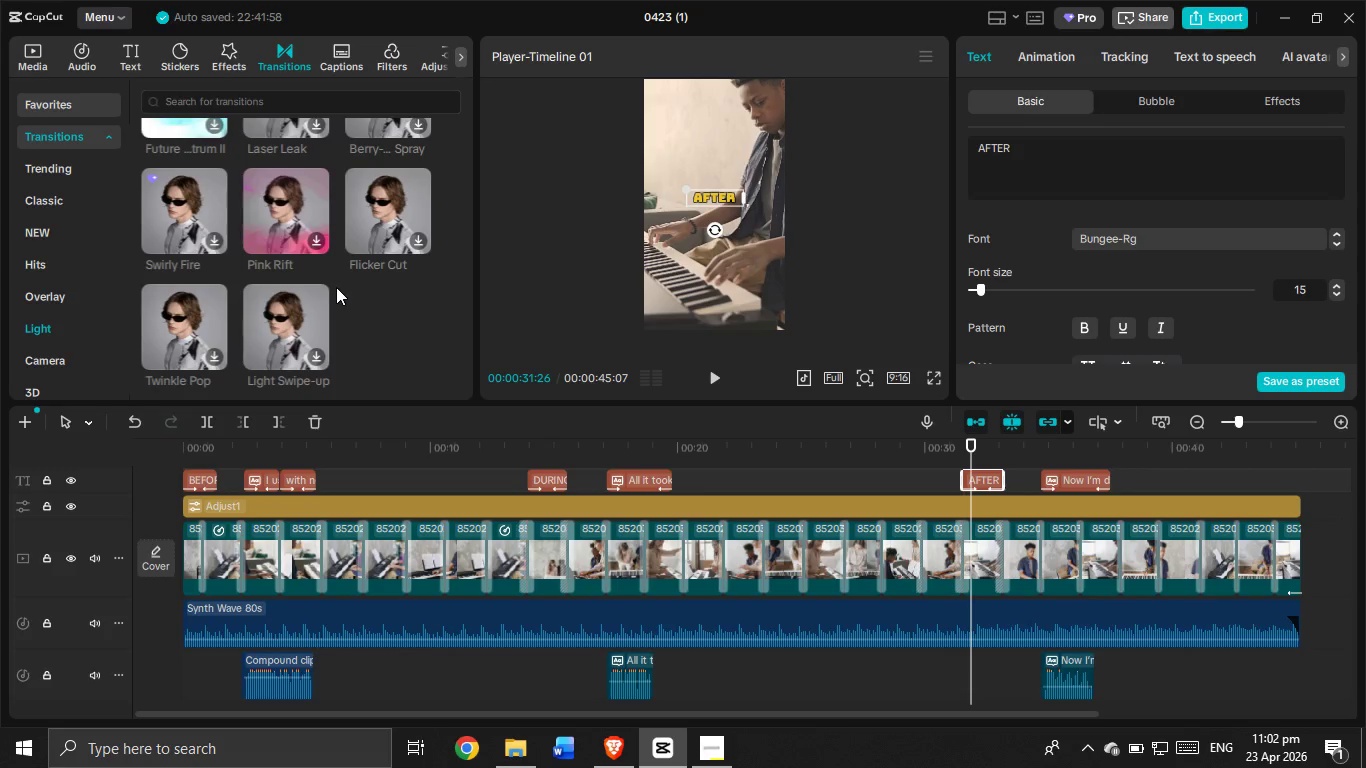 
wait(9.48)
 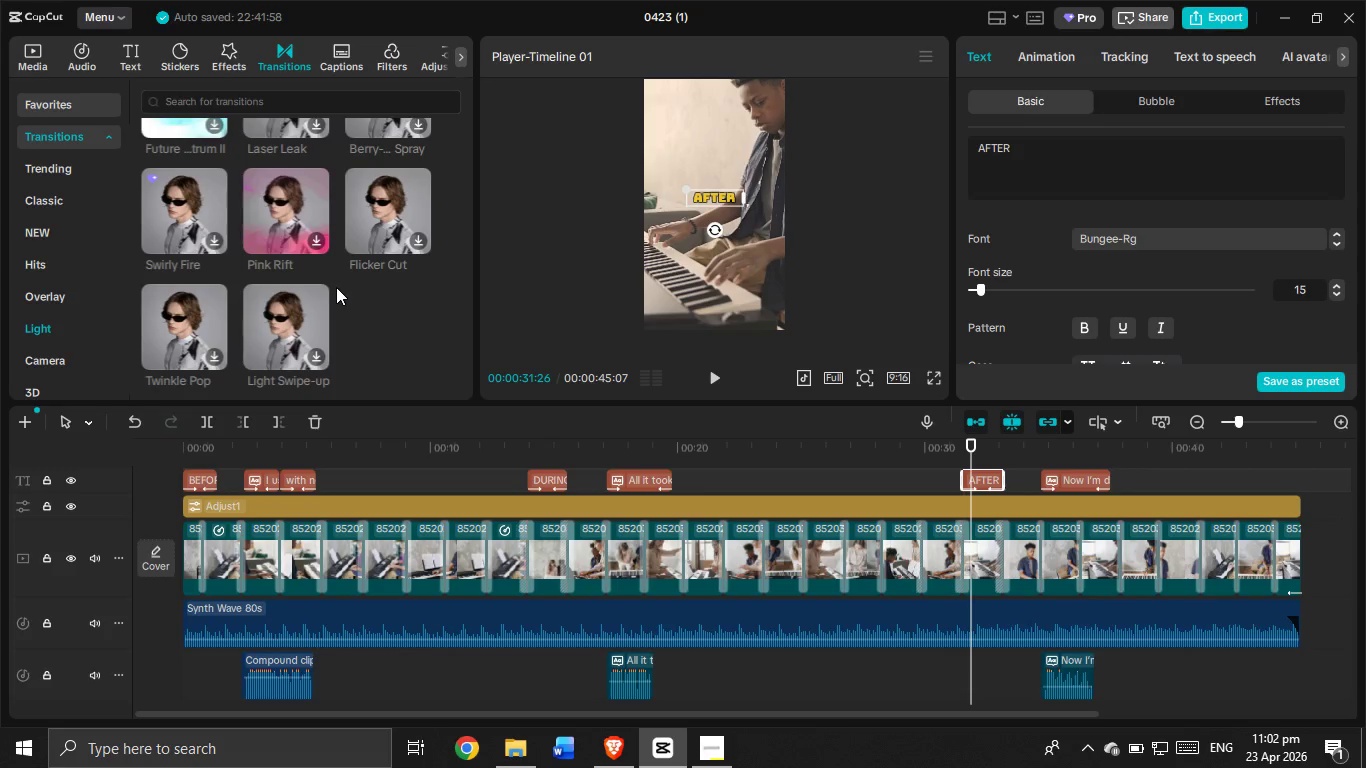 
scroll: coordinate [312, 314], scroll_direction: down, amount: 3.0
 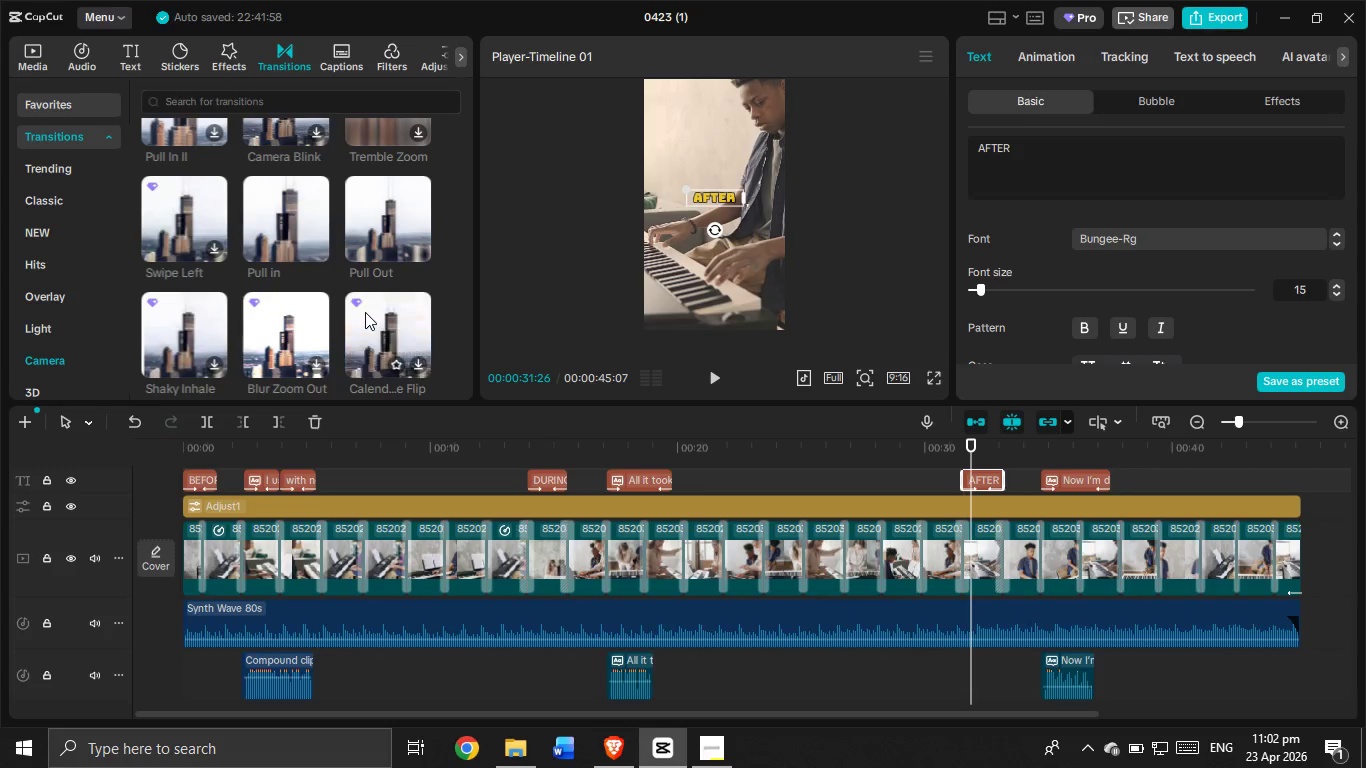 
wait(26.69)
 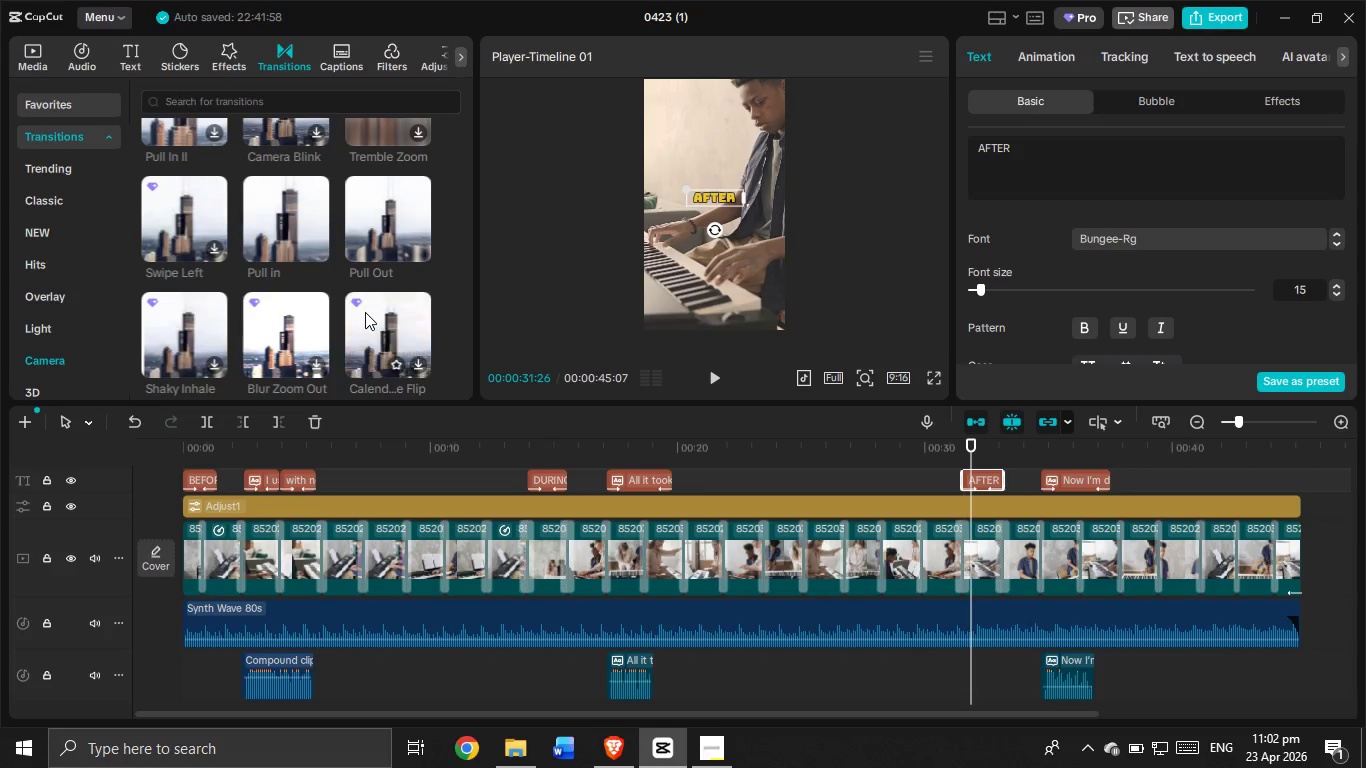 
scroll: coordinate [325, 273], scroll_direction: down, amount: 12.0